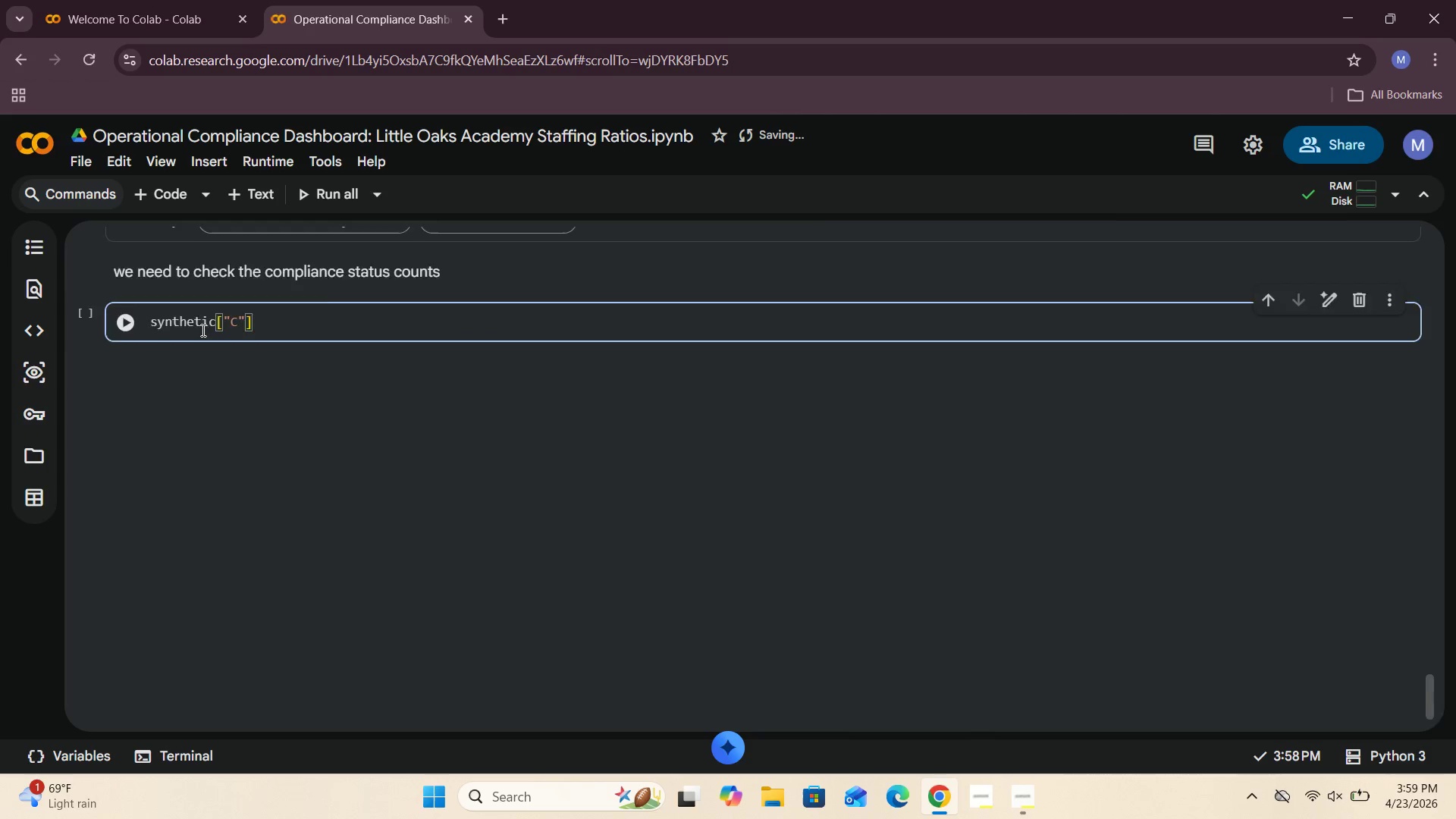 
wait(6.2)
 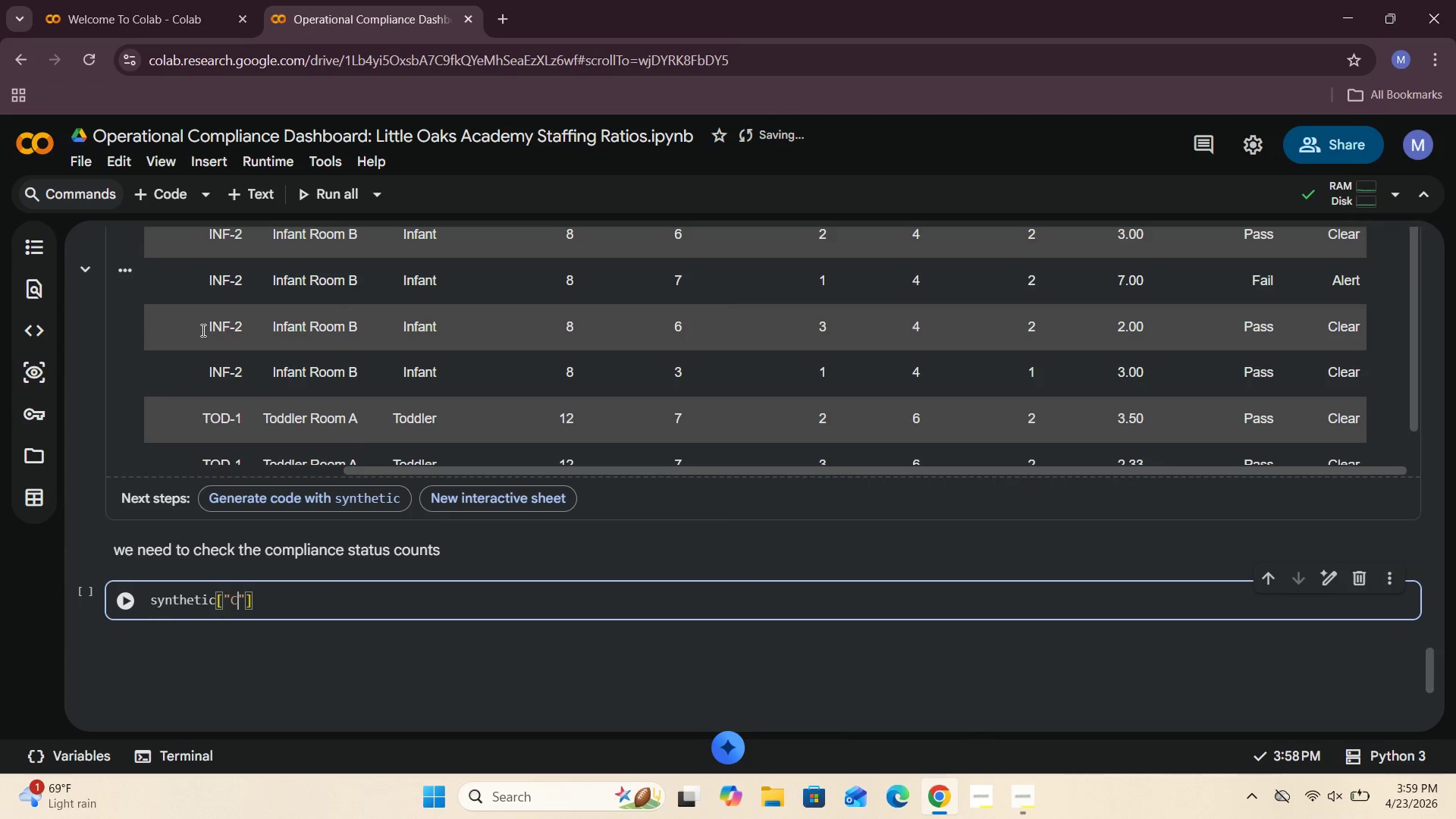 
left_click([167, 209])
 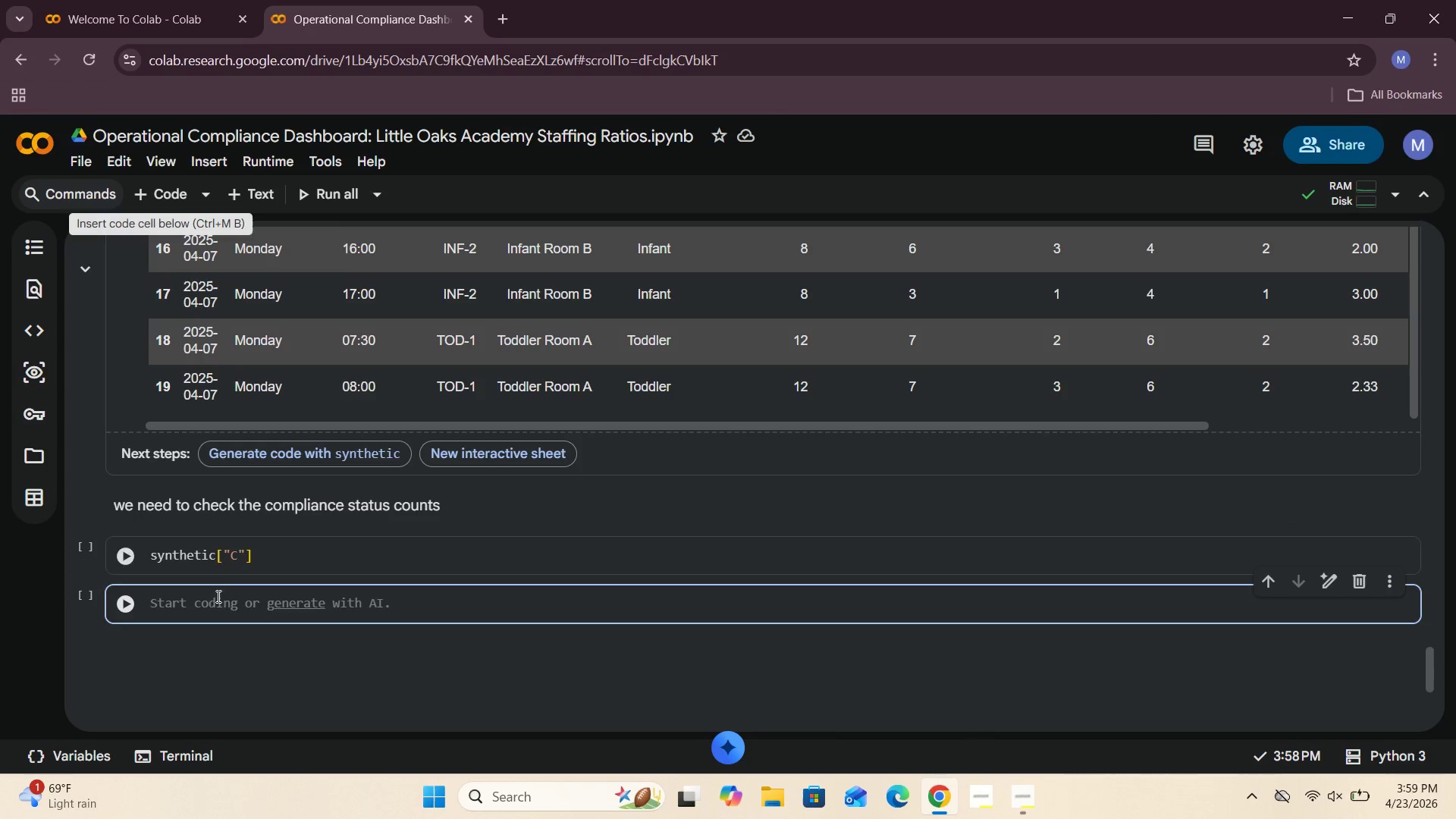 
left_click([200, 606])
 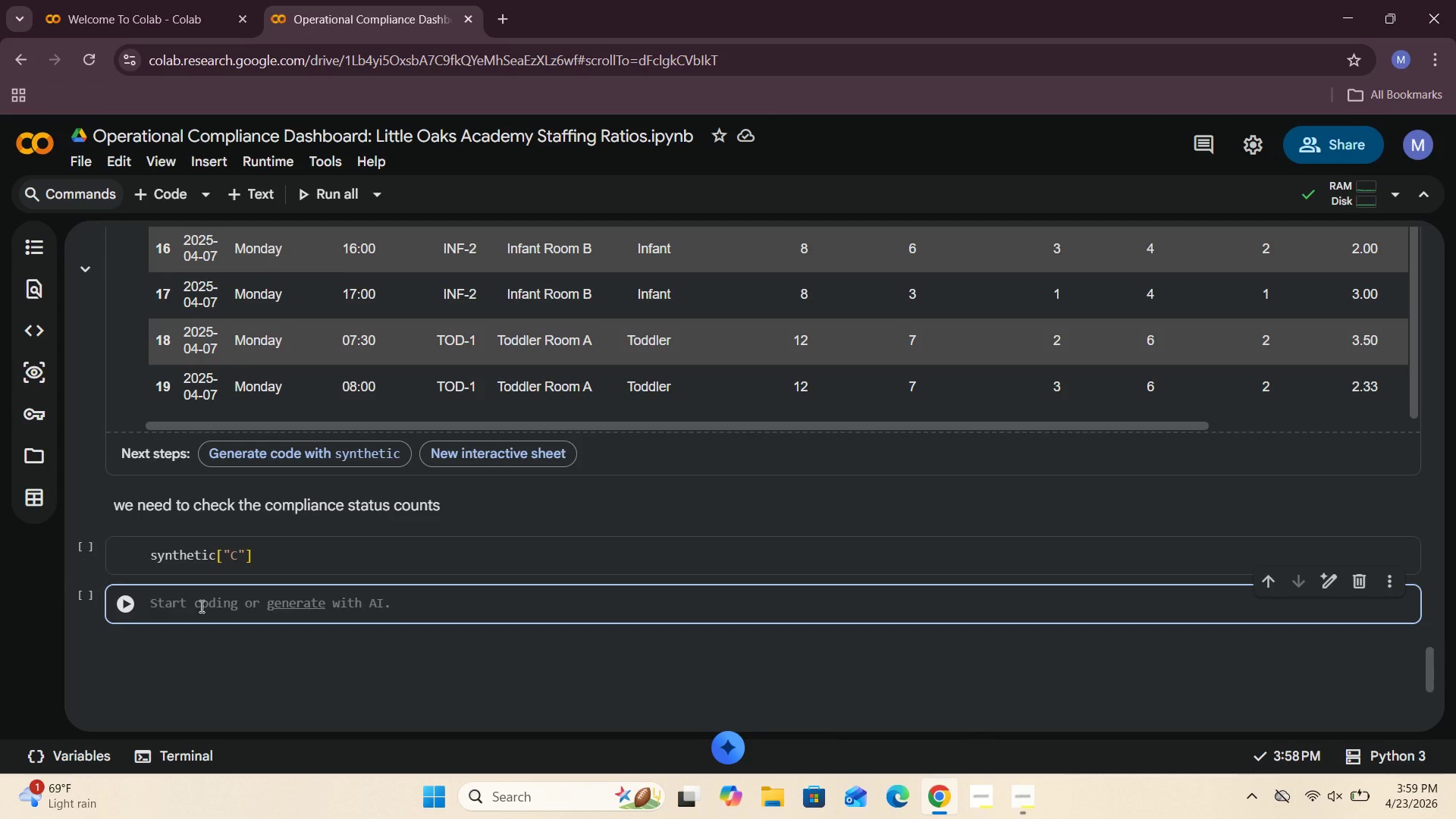 
type(synthetic.)
 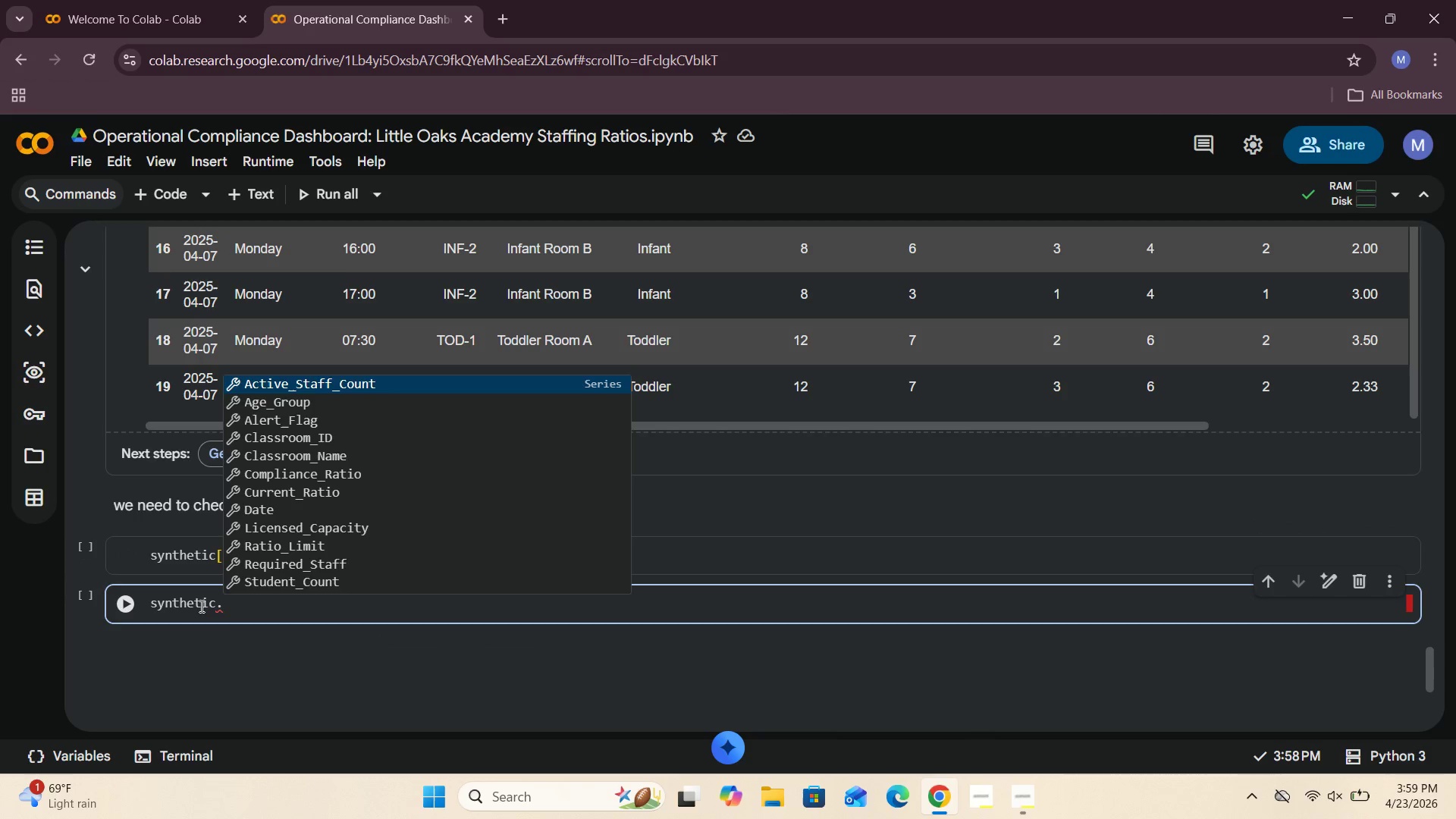 
type(columns.)
 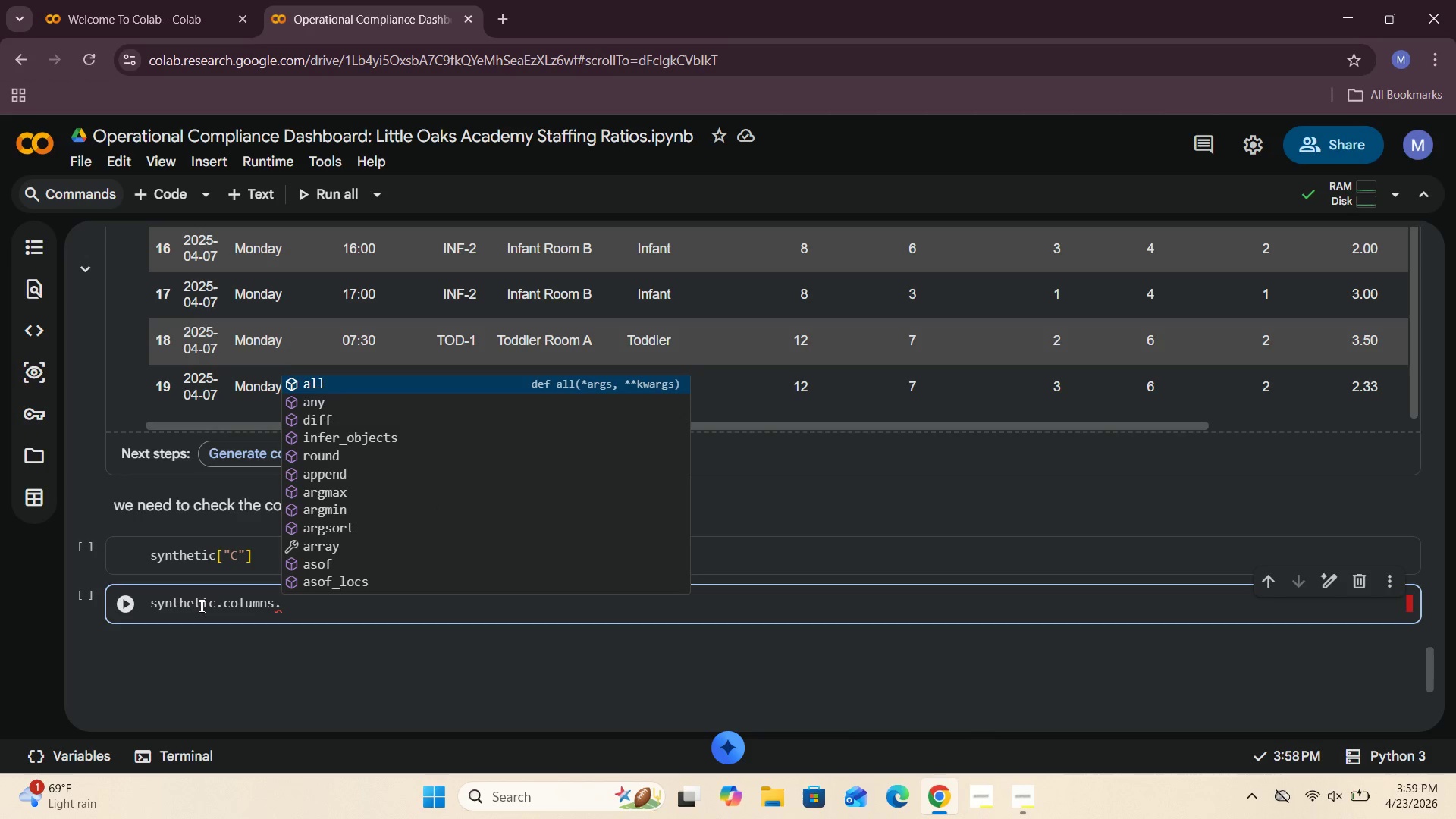 
type(tolist()
 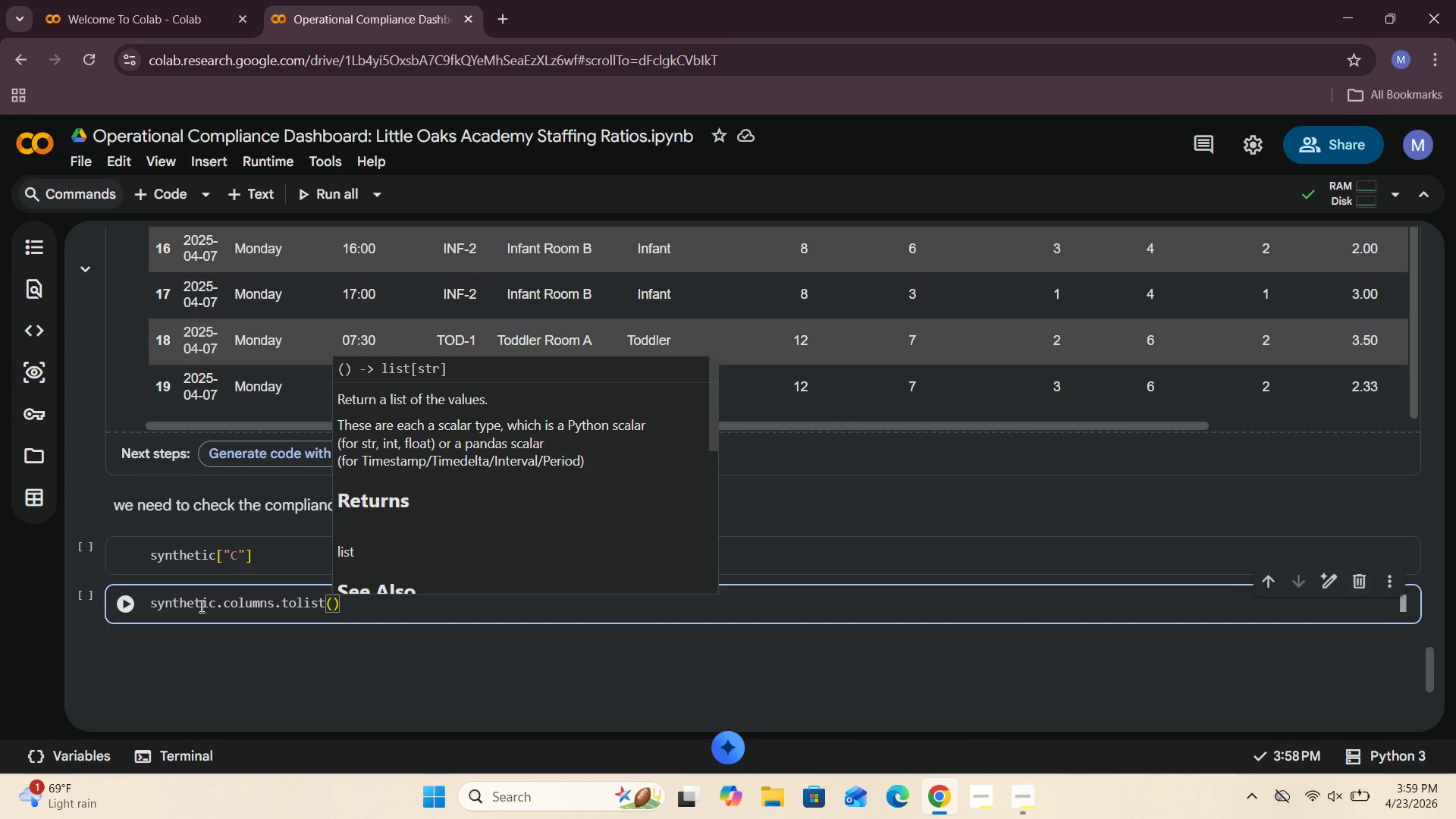 
left_click([133, 602])
 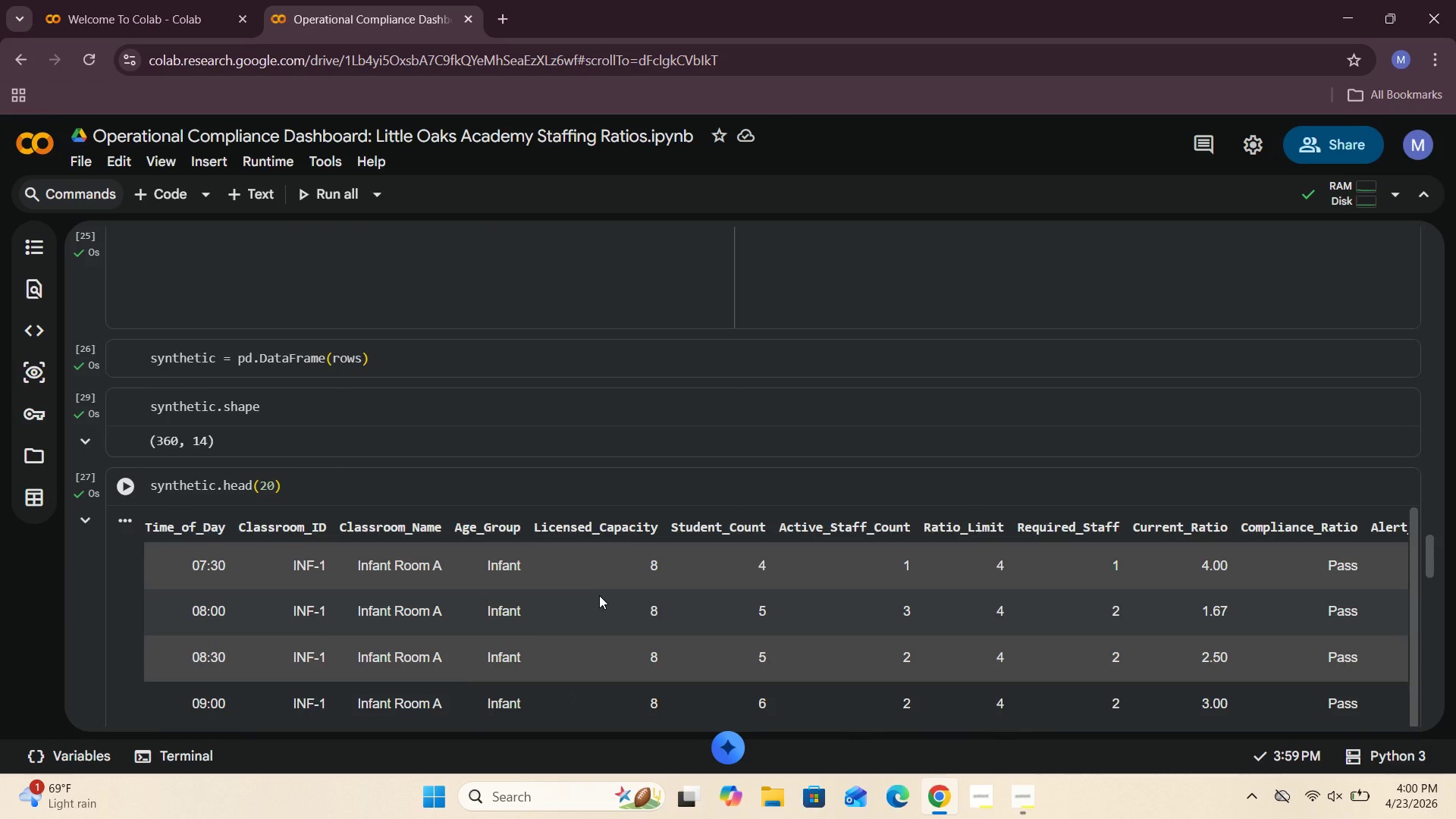 
wait(61.06)
 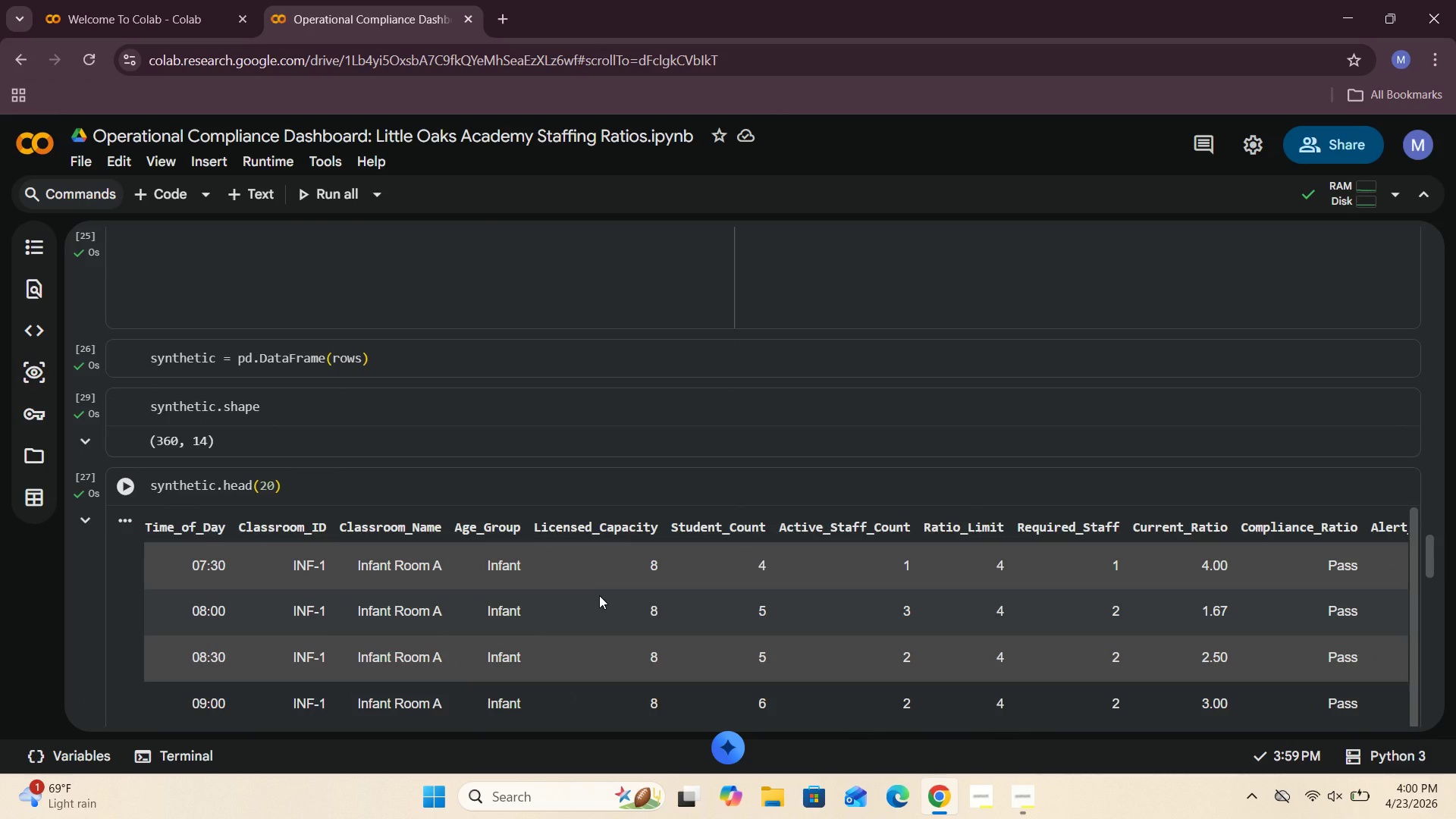 
left_click([390, 478])
 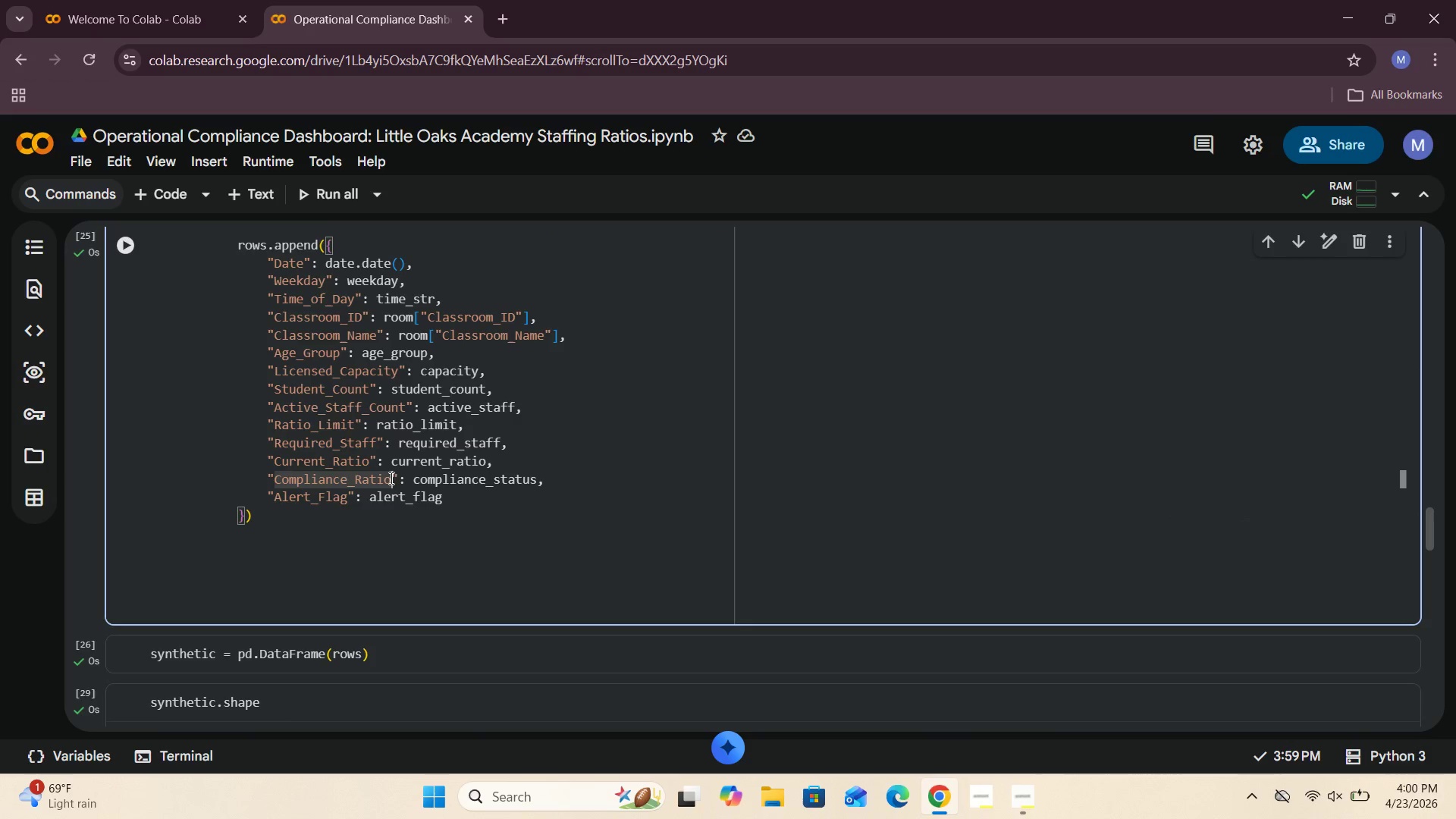 
key(Backspace)
key(Backspace)
key(Backspace)
key(Backspace)
key(Backspace)
type(Status)
 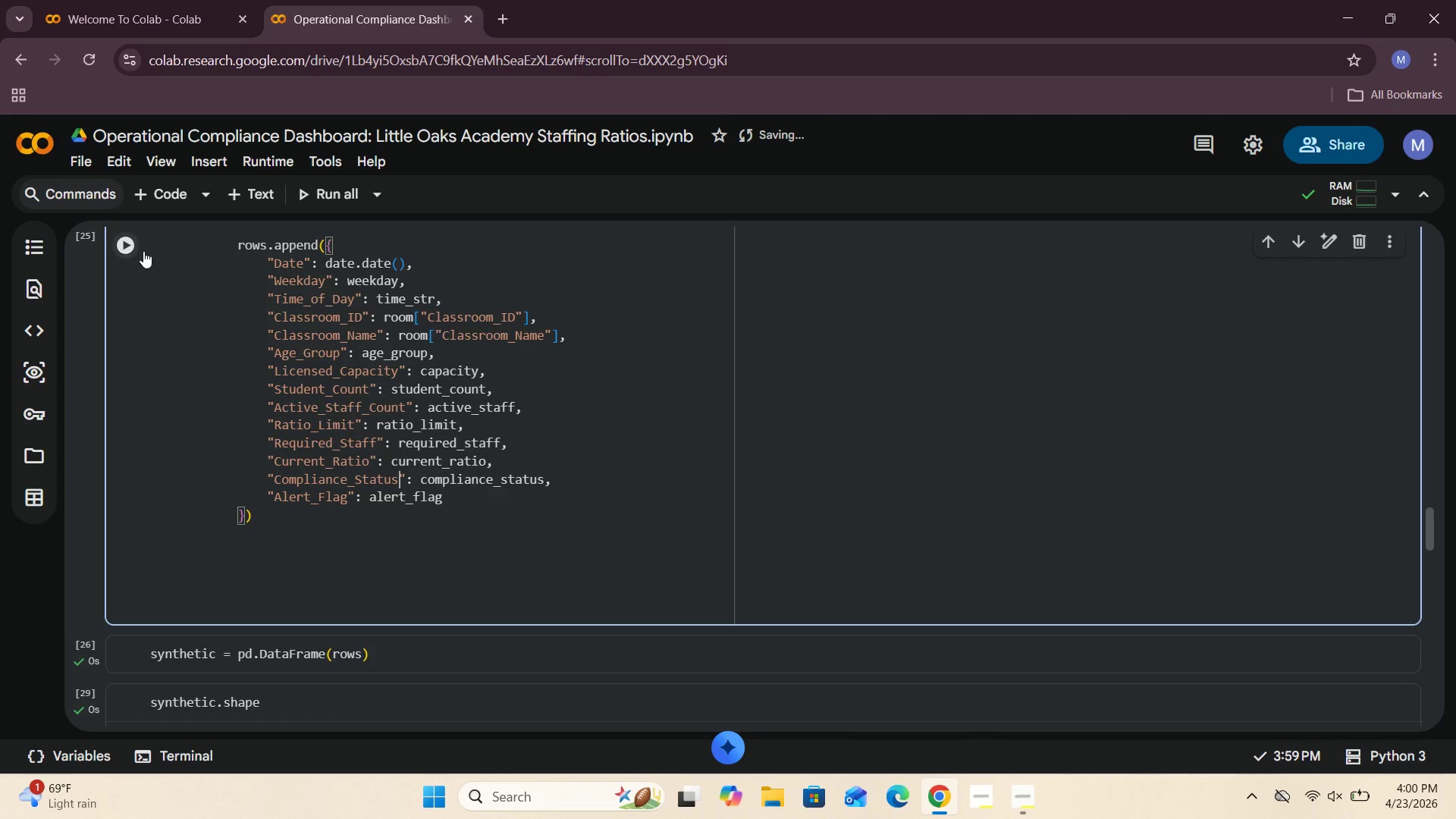 
left_click([143, 251])
 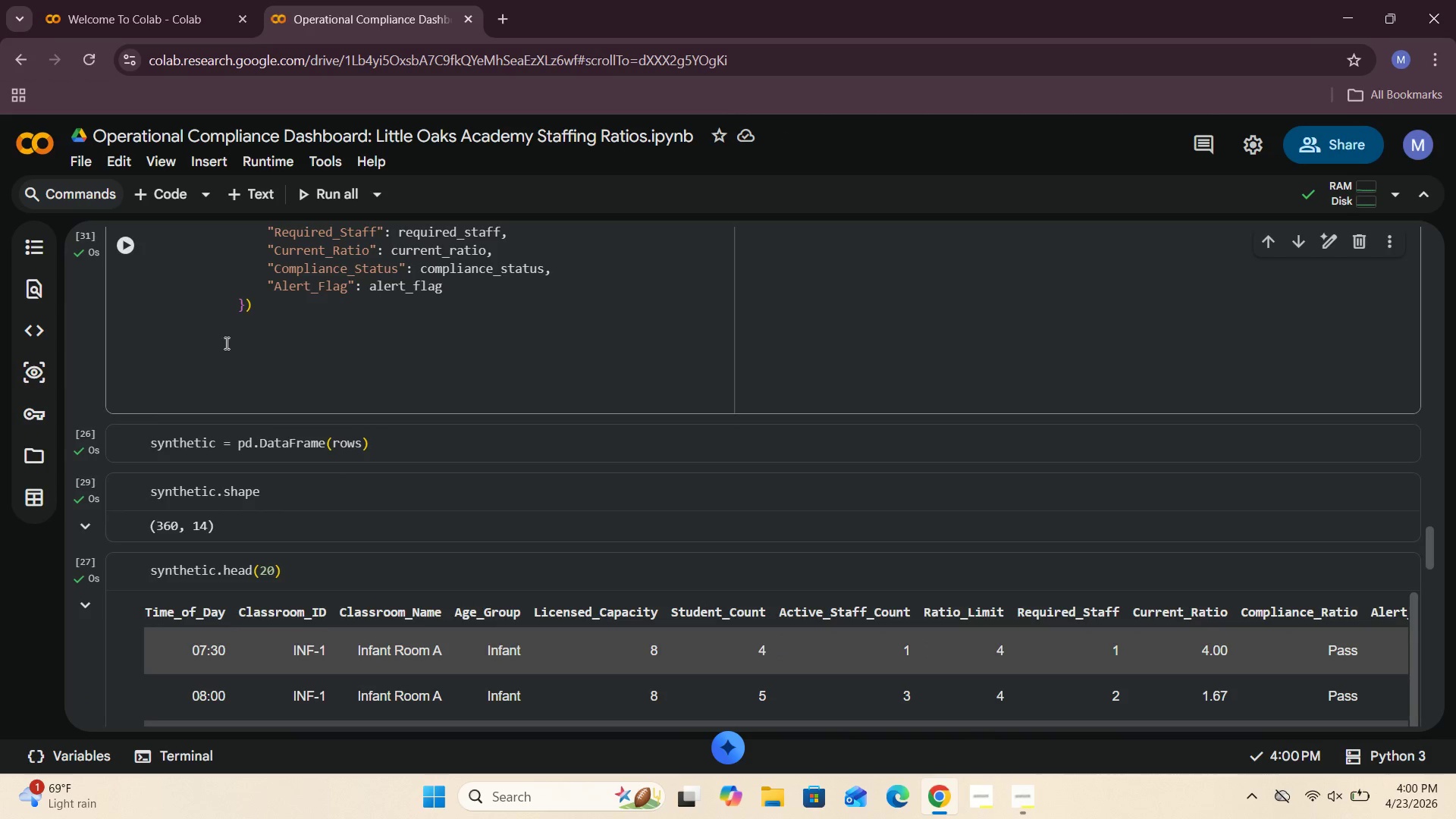 
left_click([129, 438])
 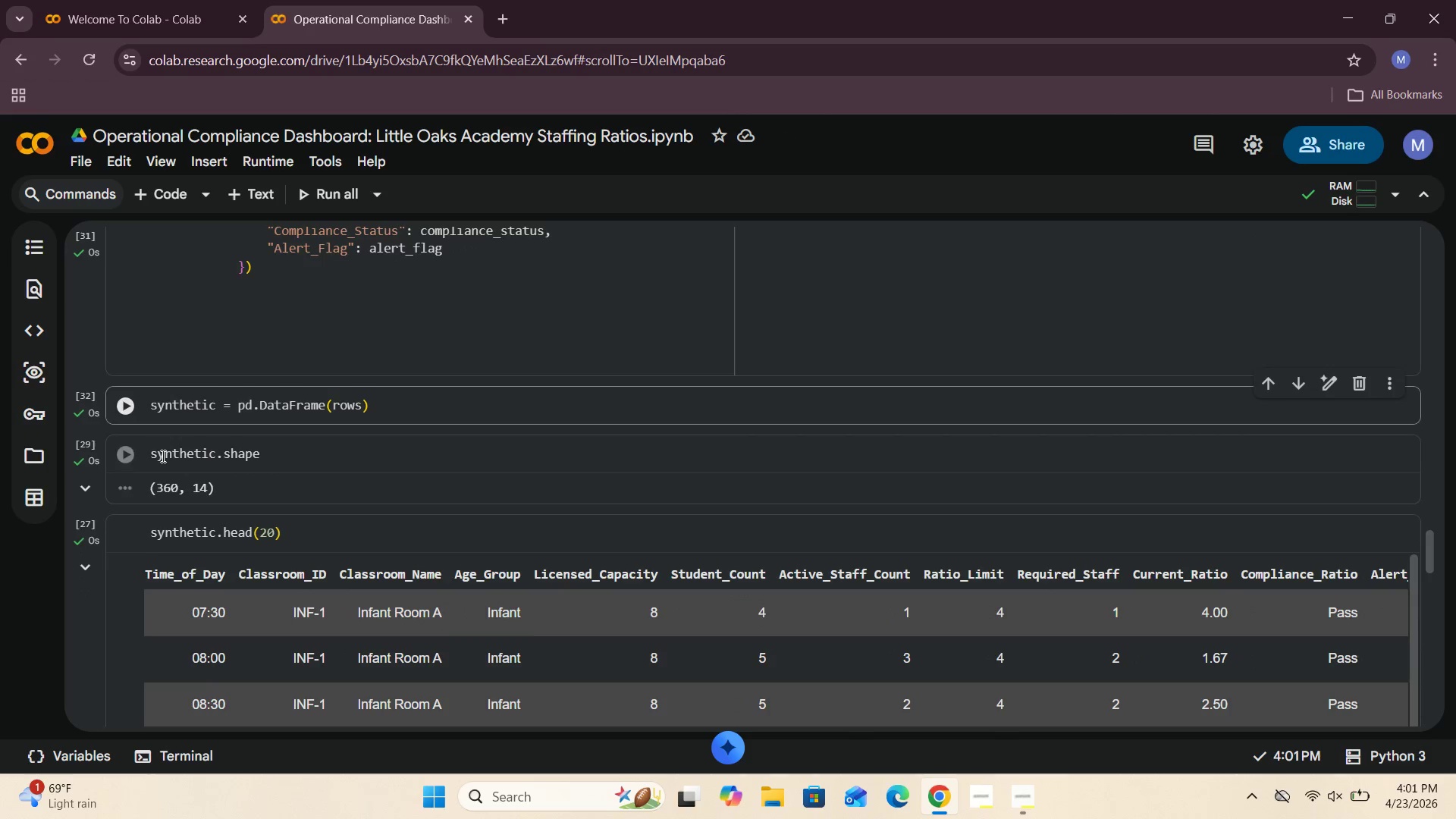 
left_click([118, 454])
 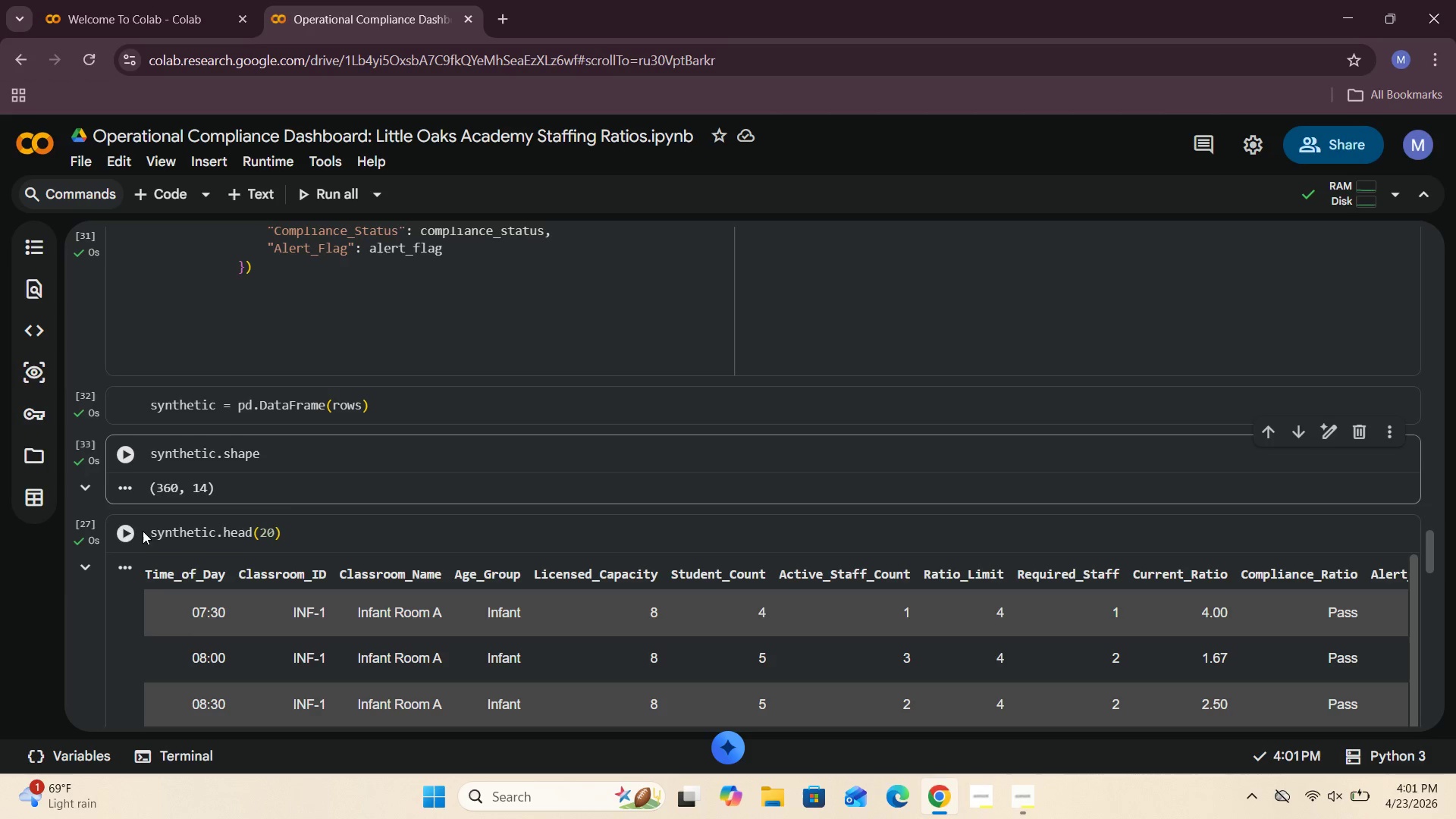 
left_click([127, 531])
 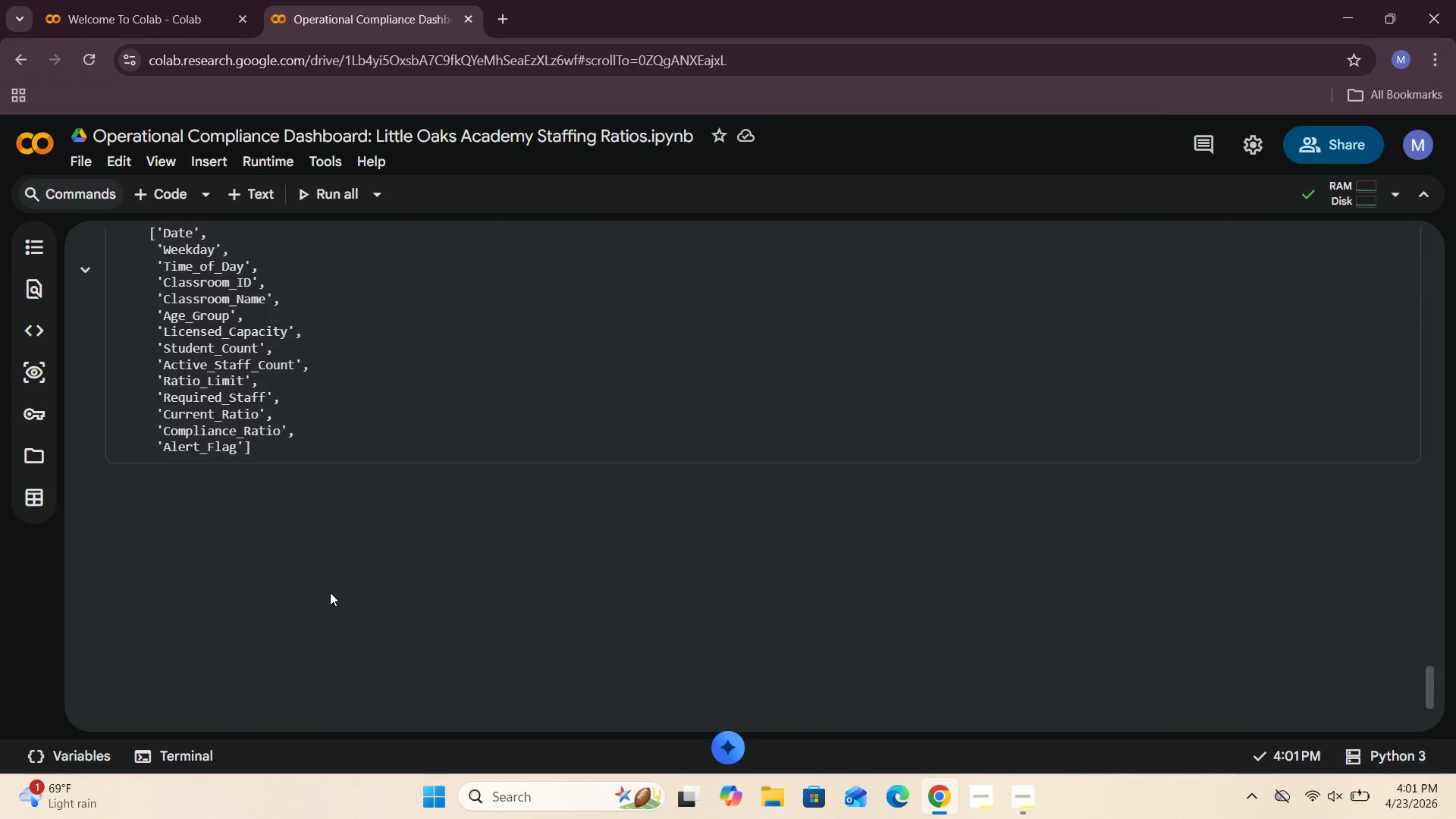 
wait(7.19)
 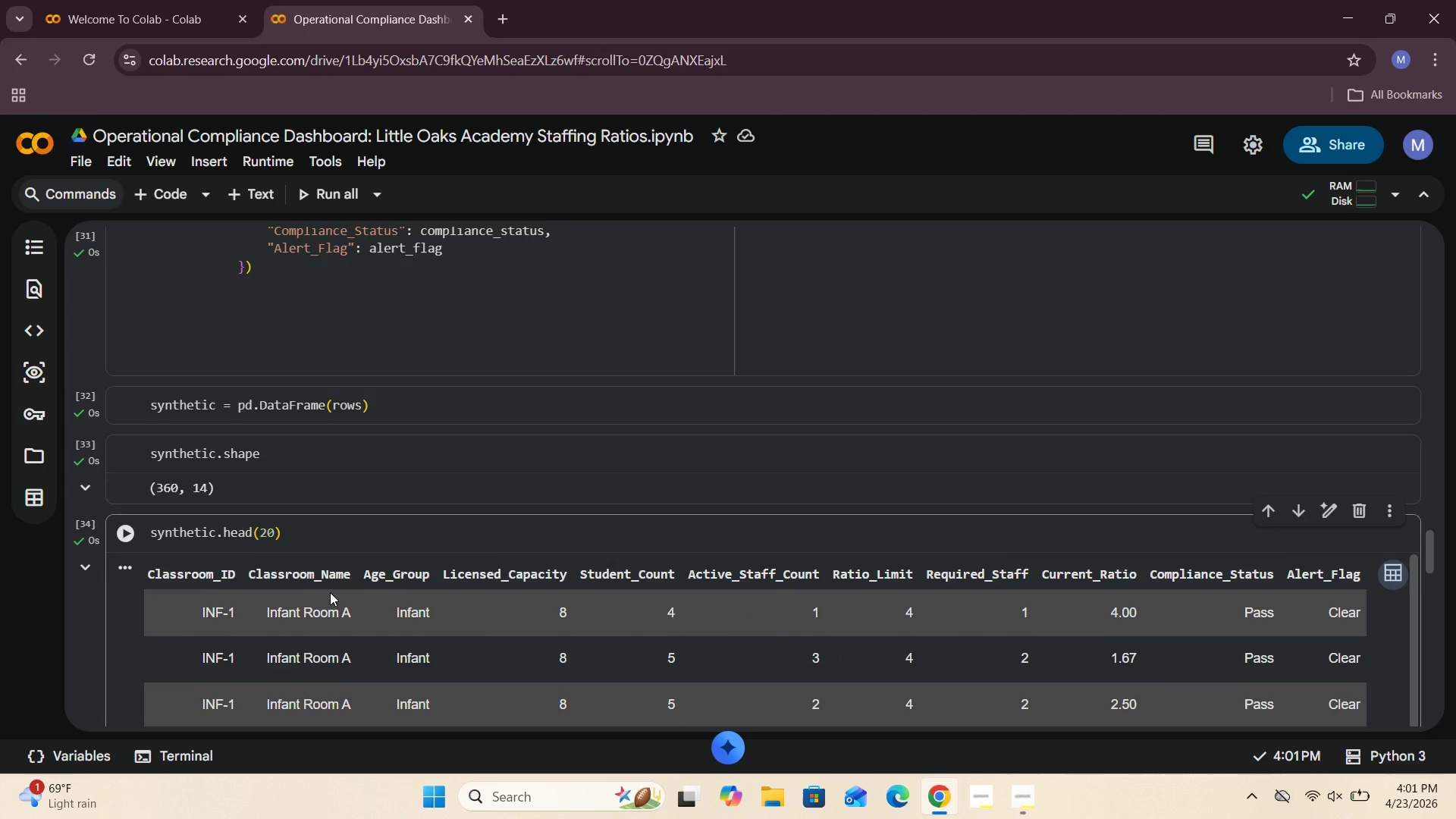 
left_click([119, 364])
 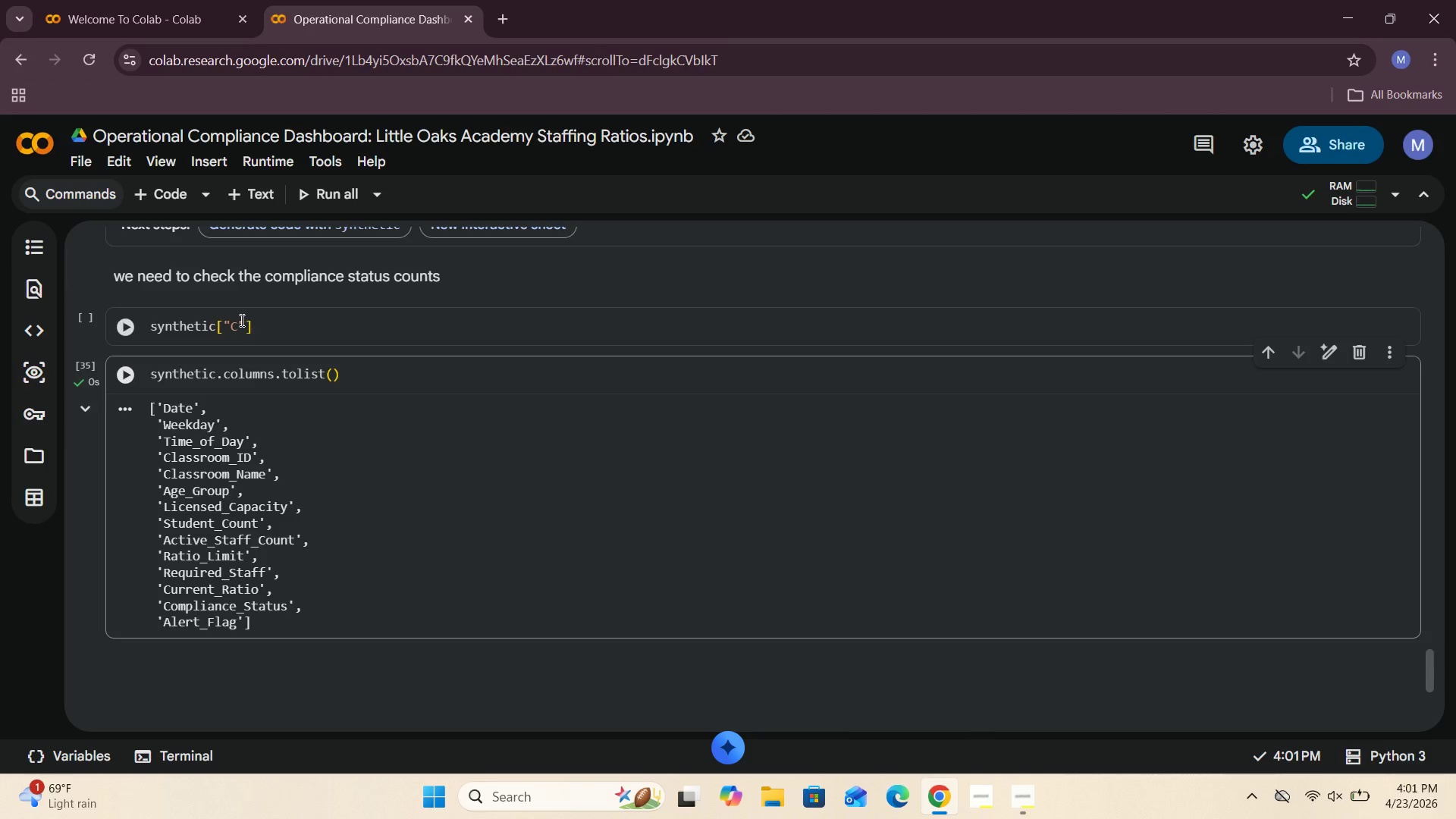 
left_click([237, 320])
 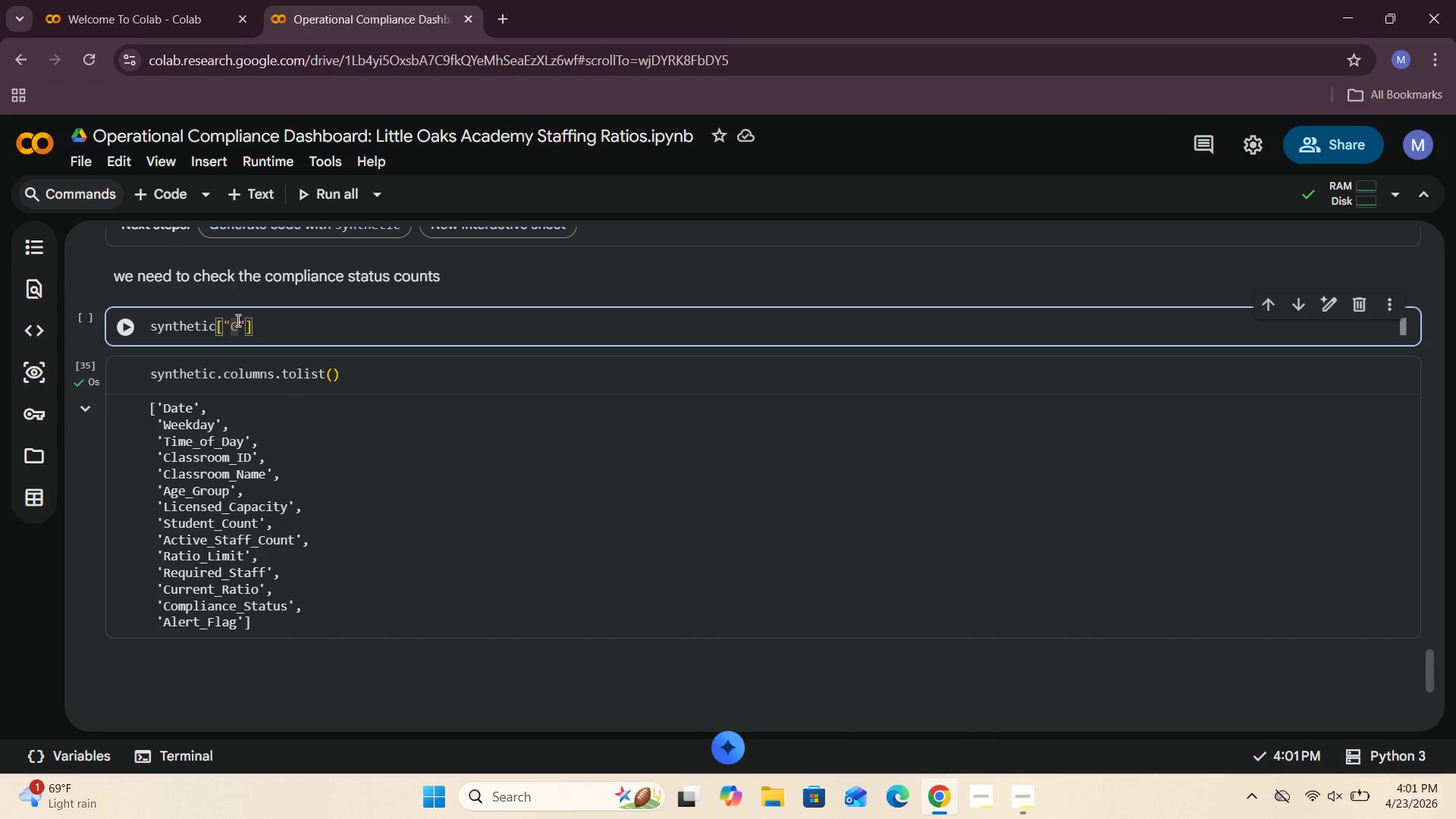 
type(ompliance_Status)
 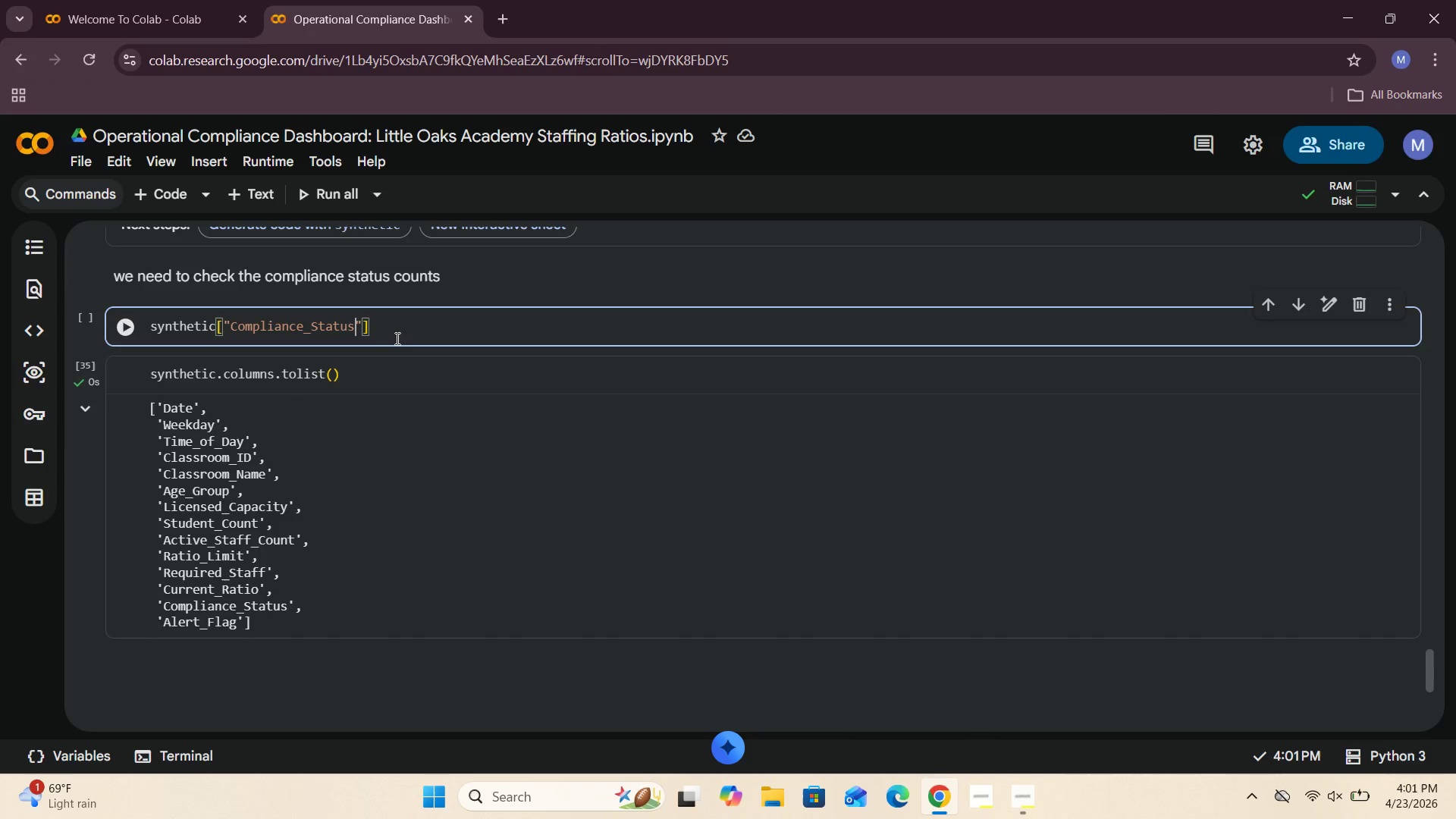 
left_click([415, 337])
 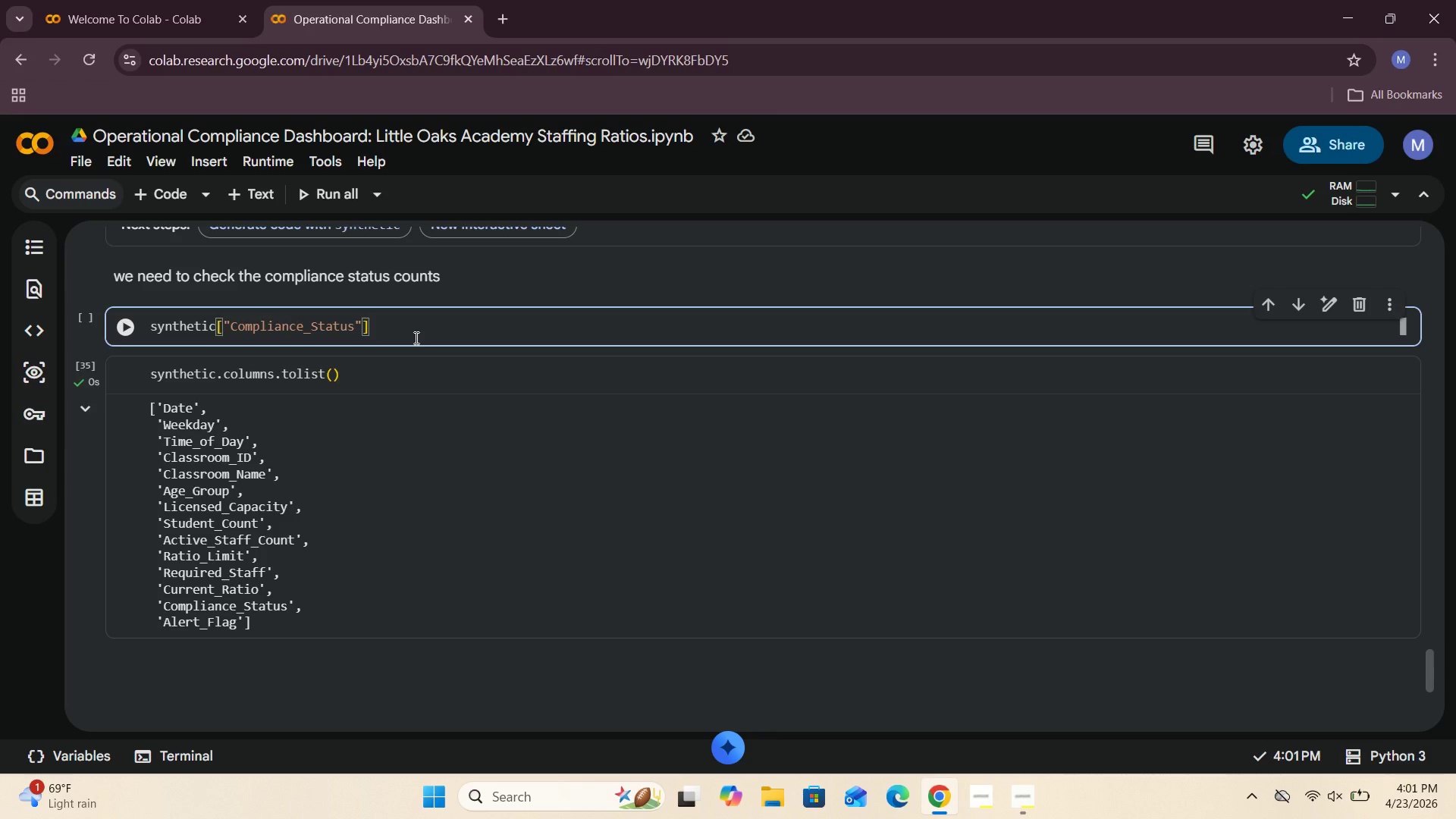 
type(.value_counts()
 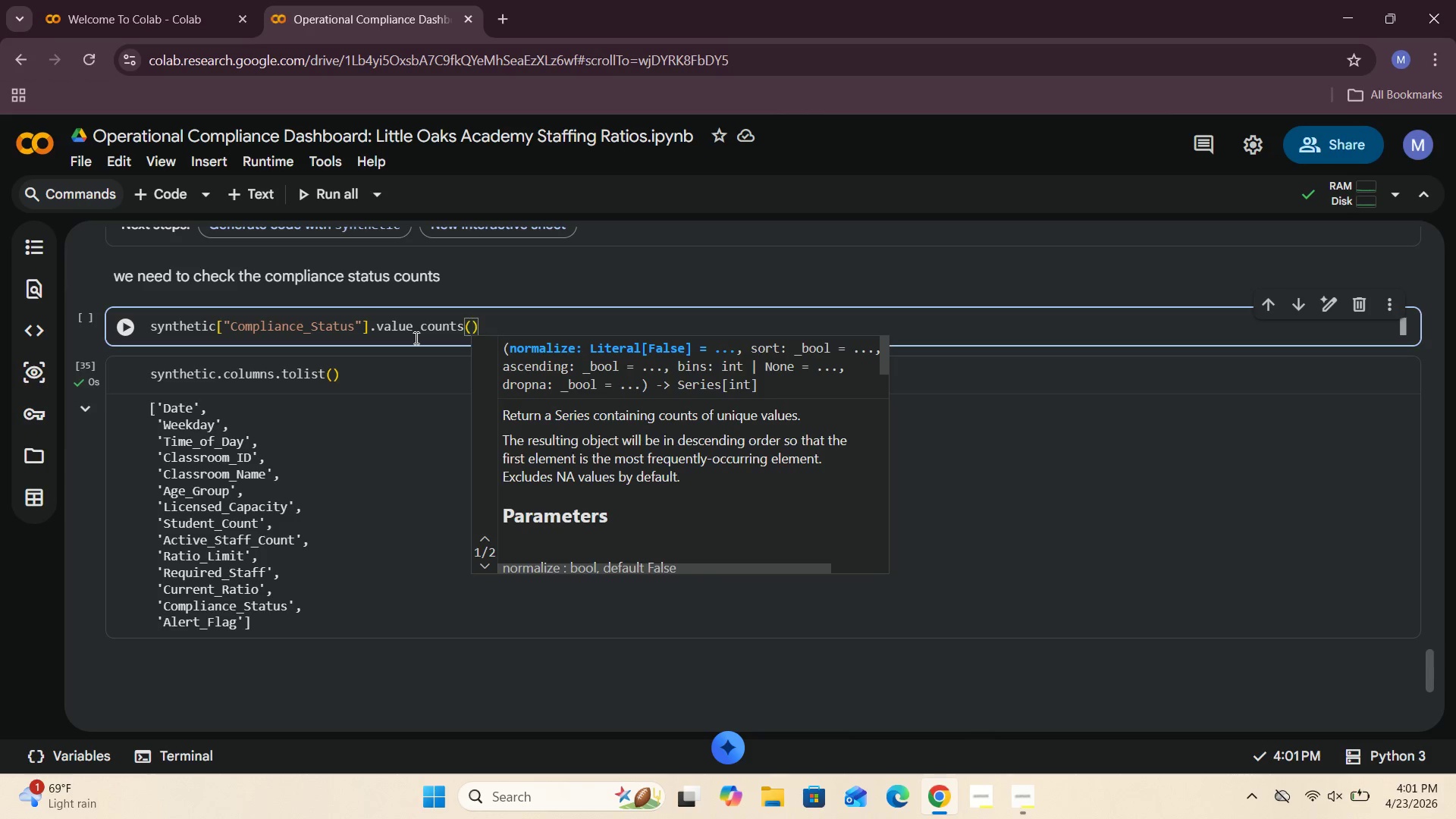 
left_click([127, 319])
 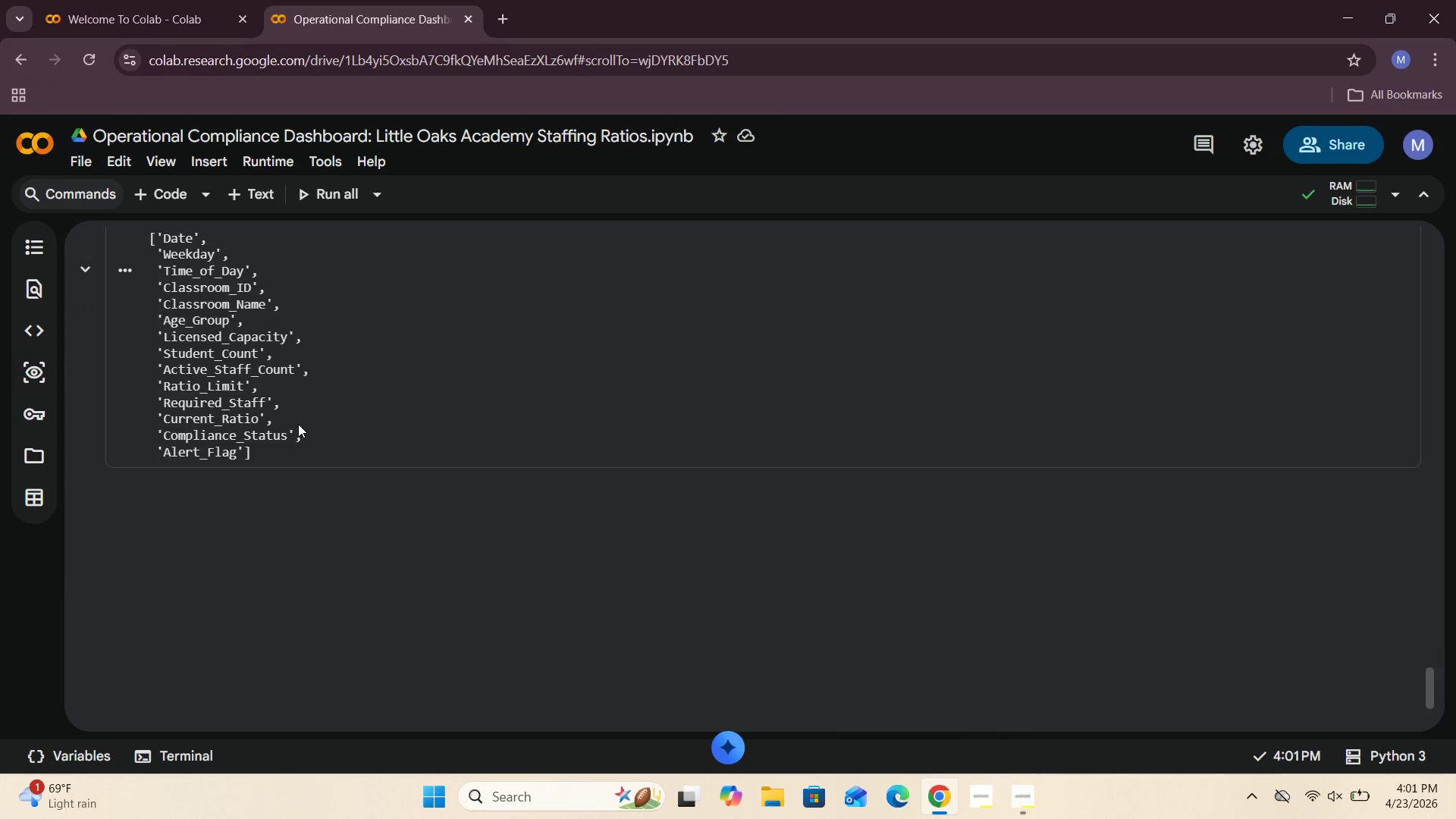 
wait(19.03)
 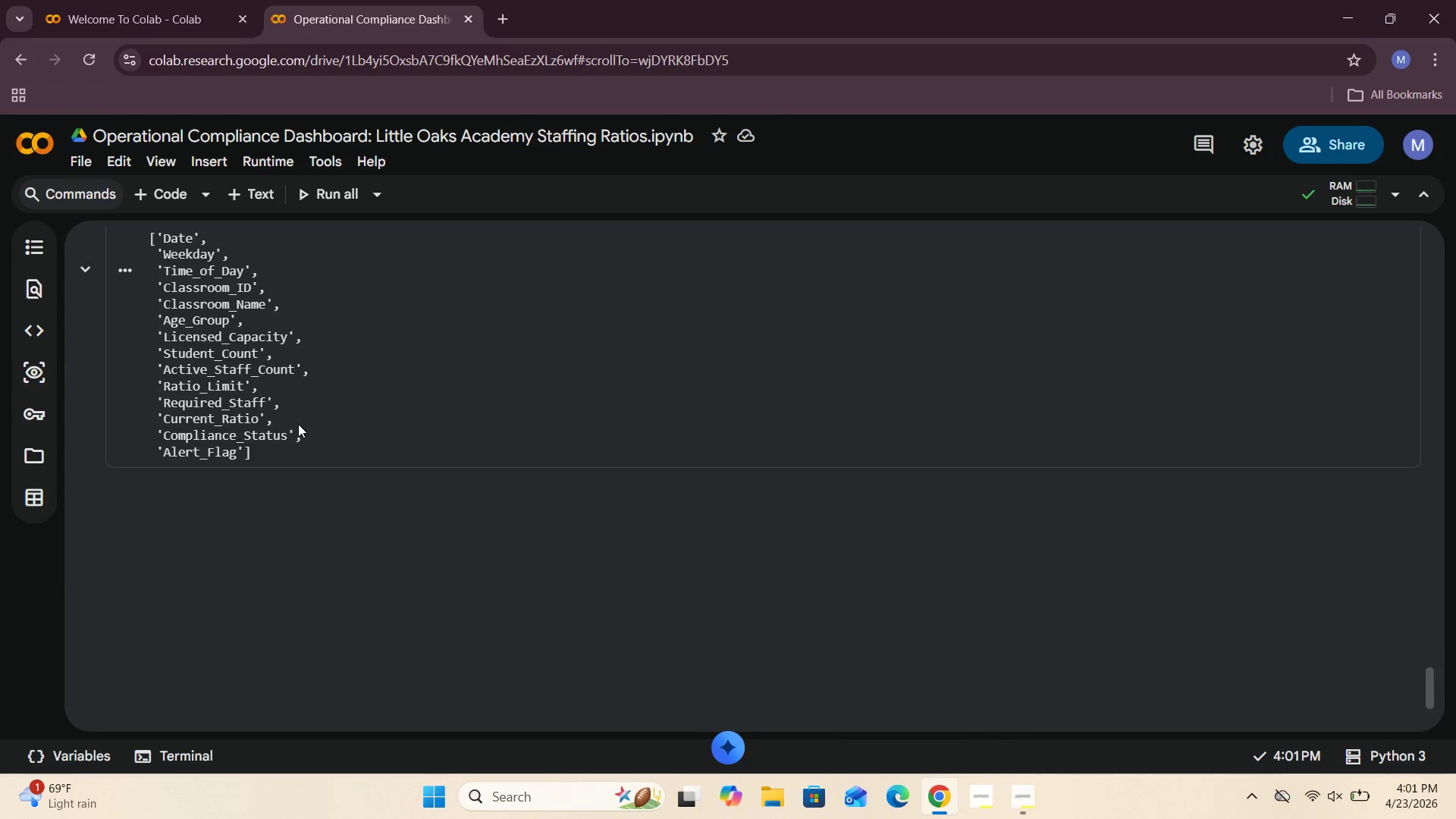 
left_click([265, 196])
 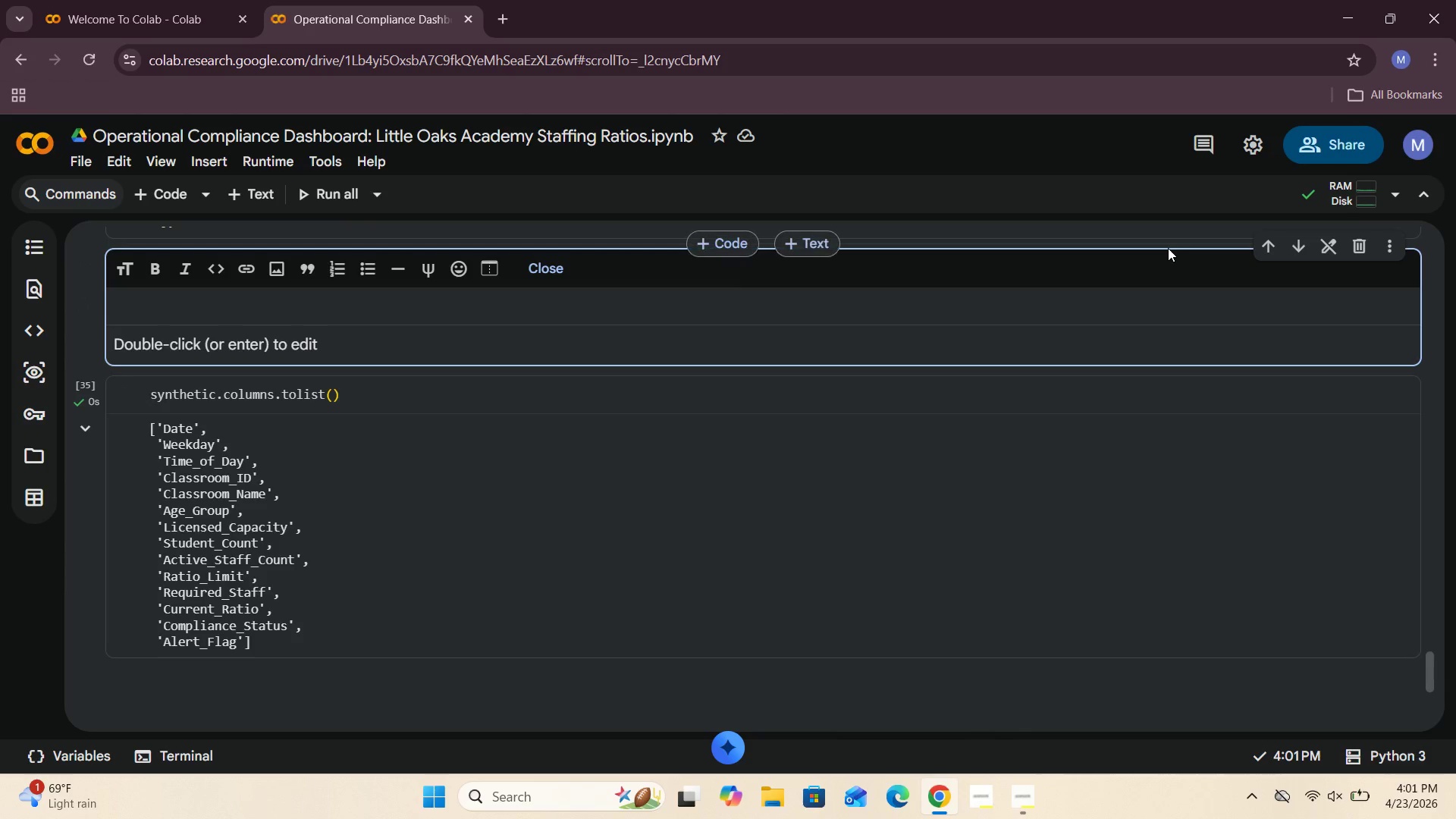 
left_click([1298, 242])
 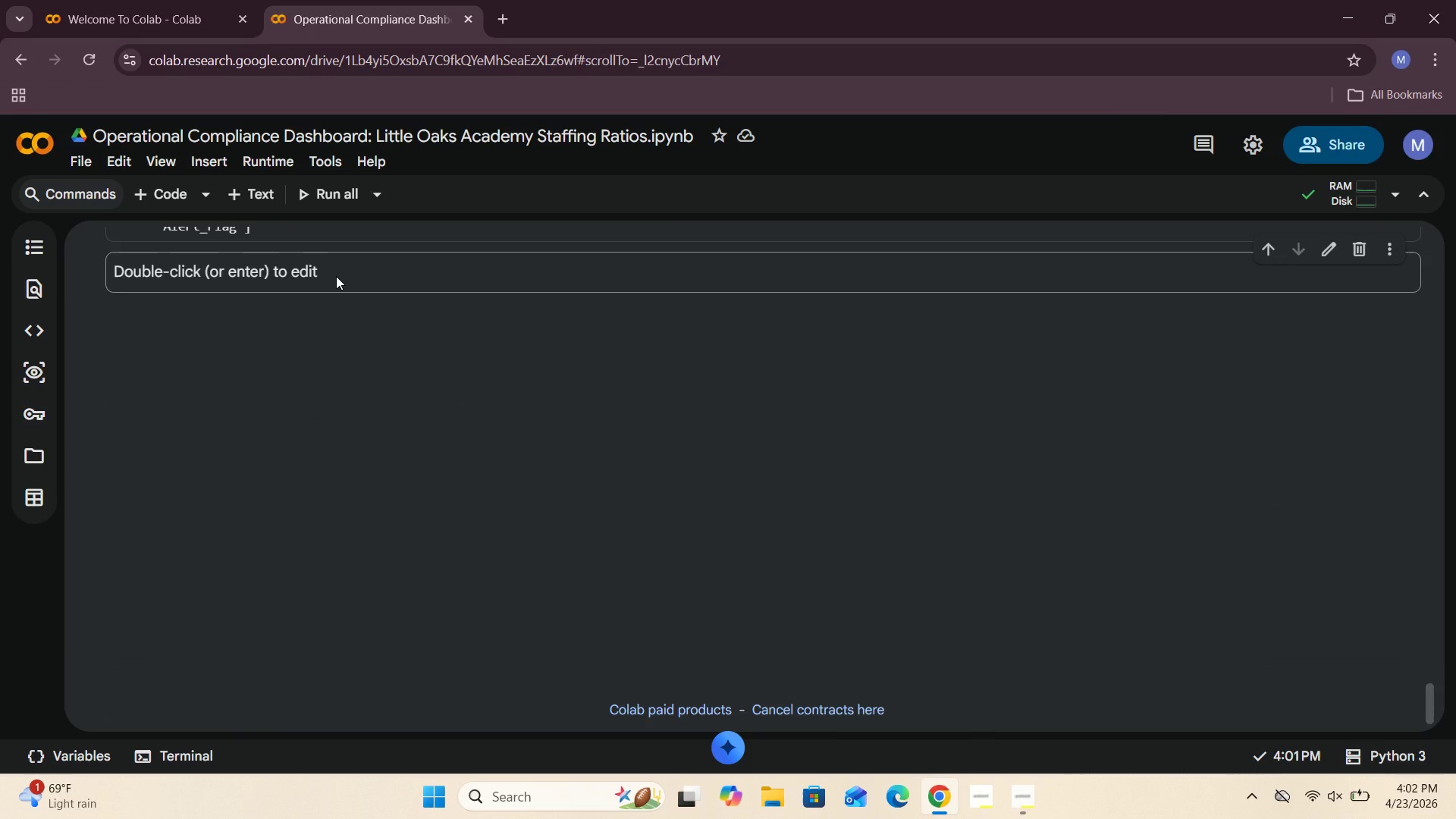 
wait(25.36)
 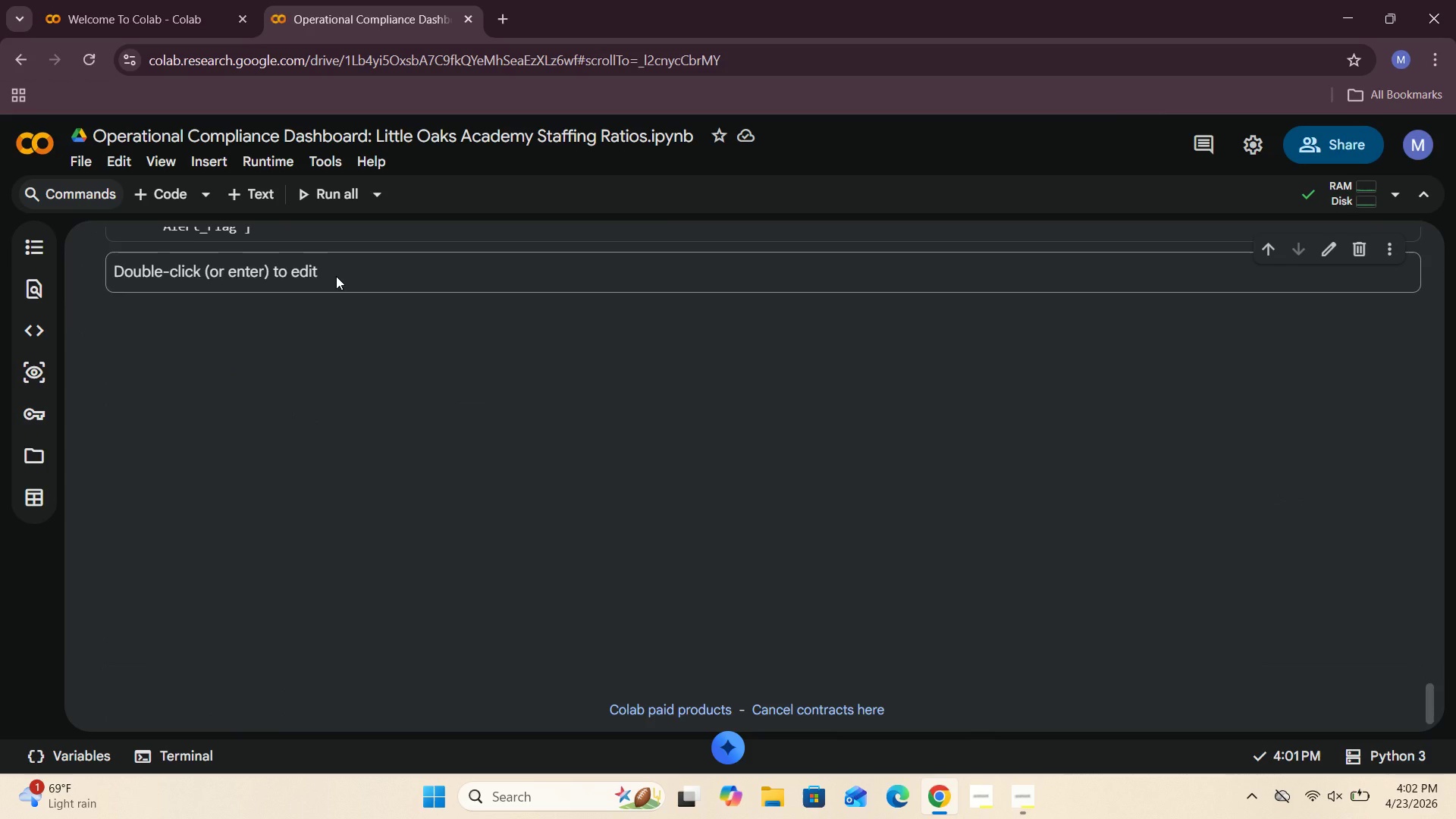 
left_click([171, 202])
 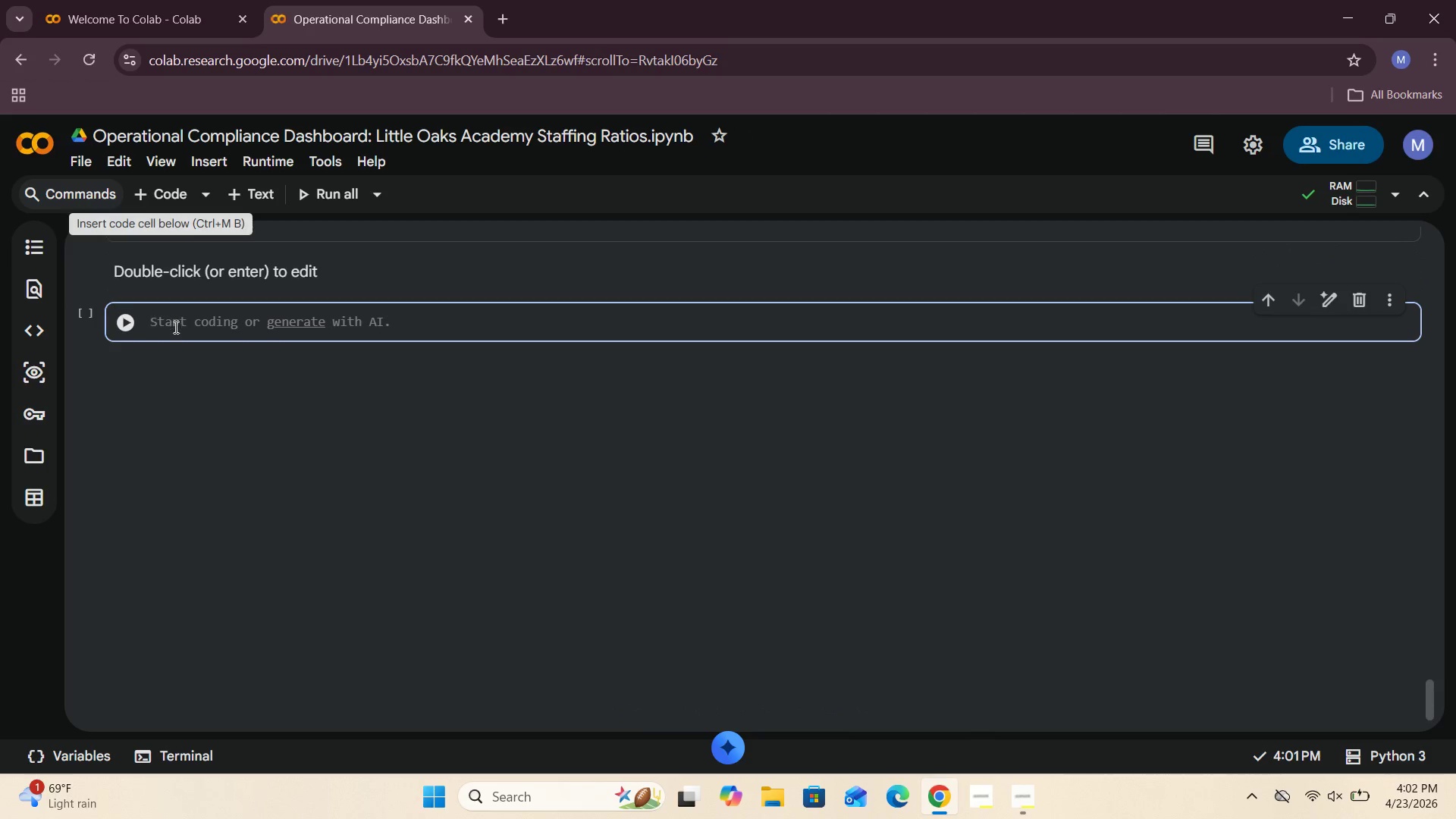 
left_click([174, 329])
 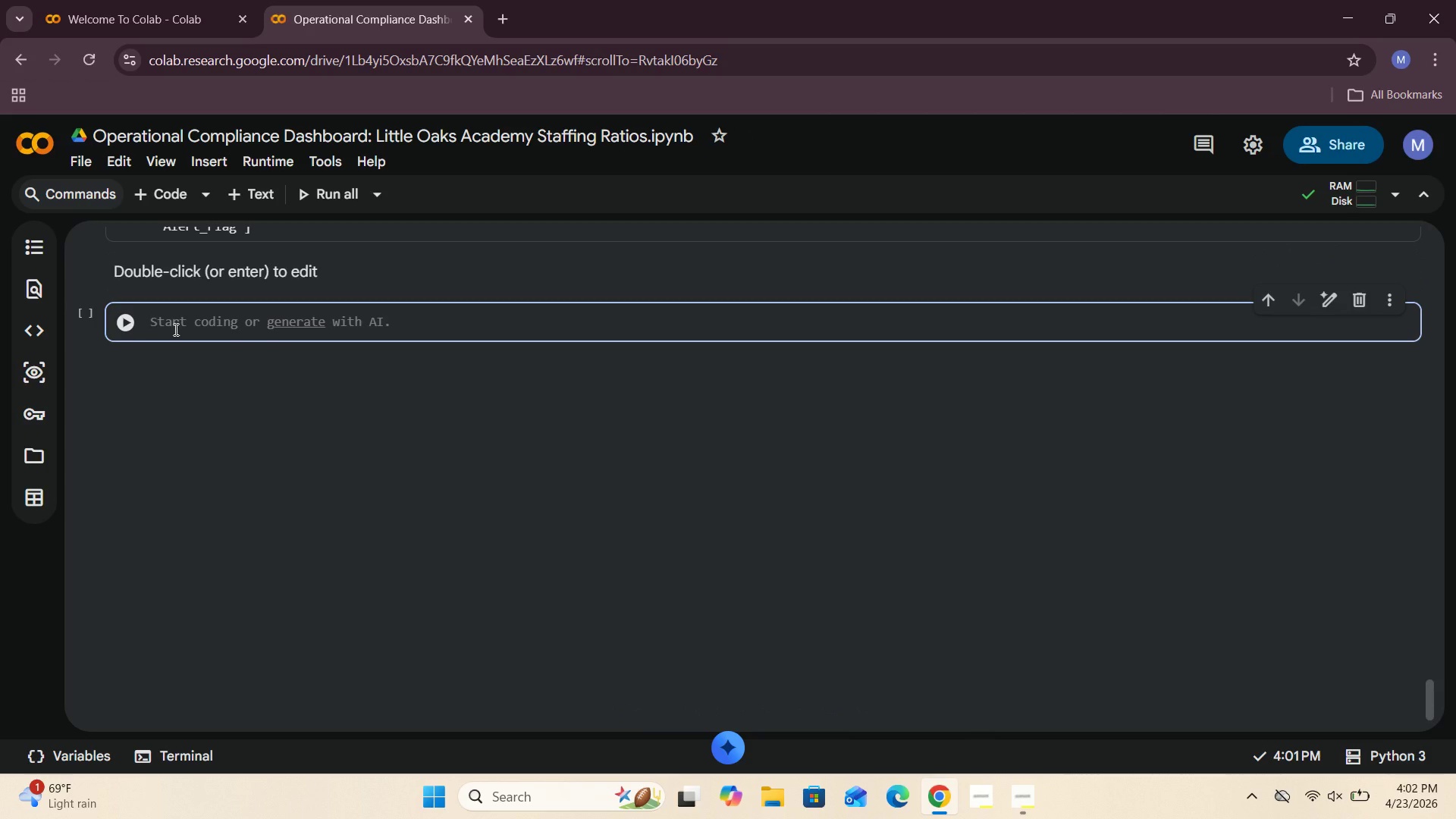 
type(synthetic[[)
 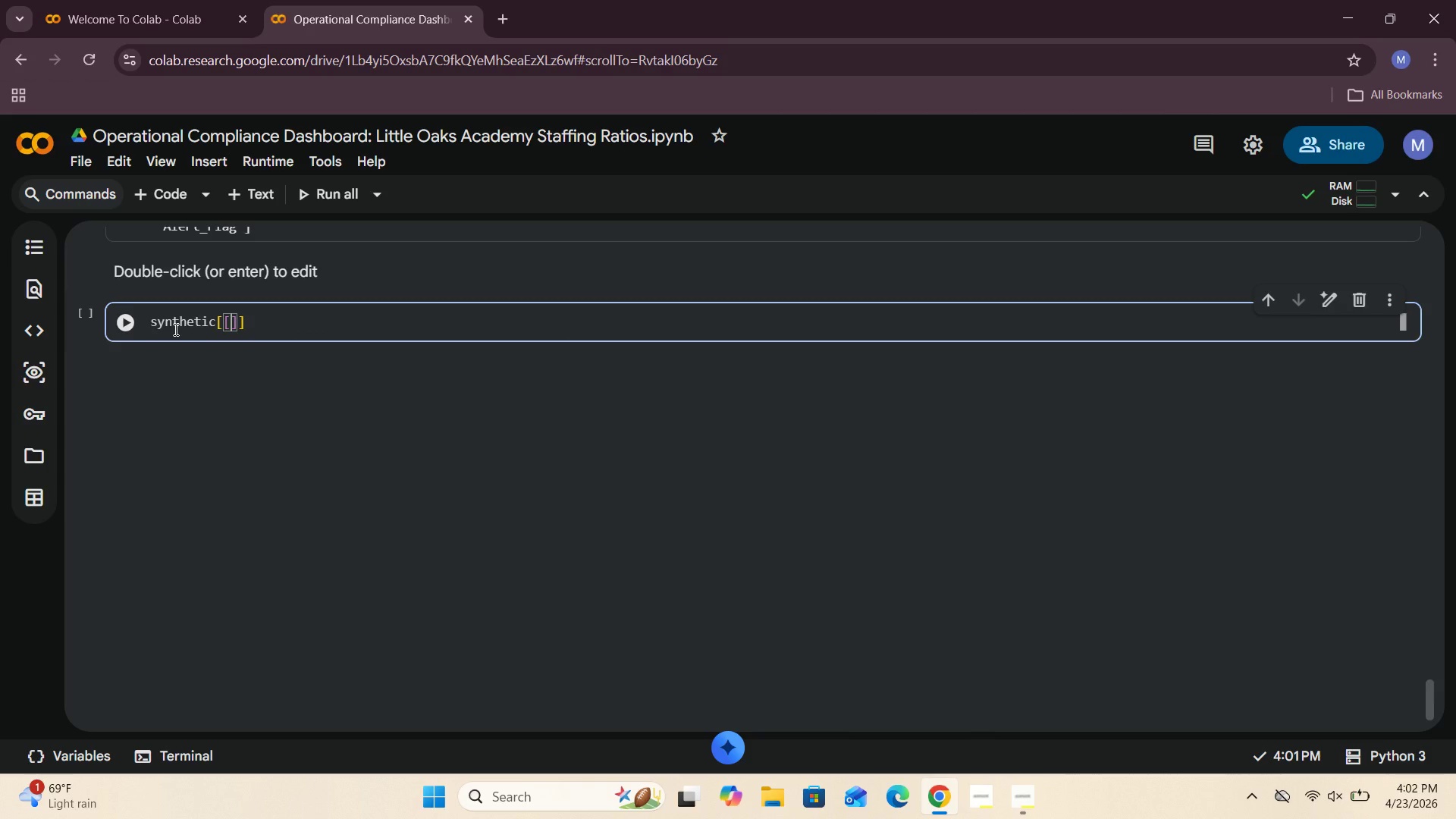 
key(Enter)
 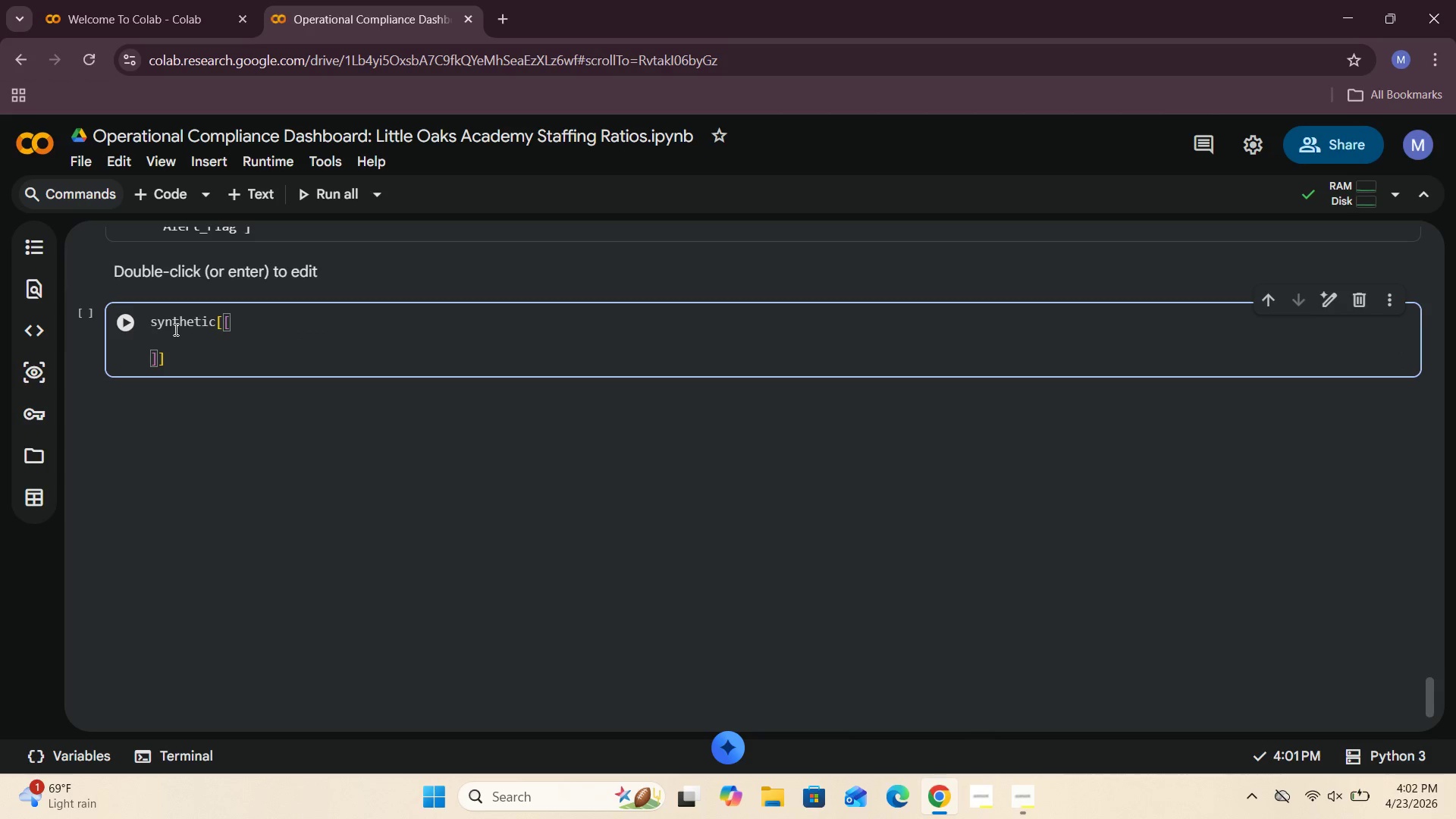 
type("Date)
 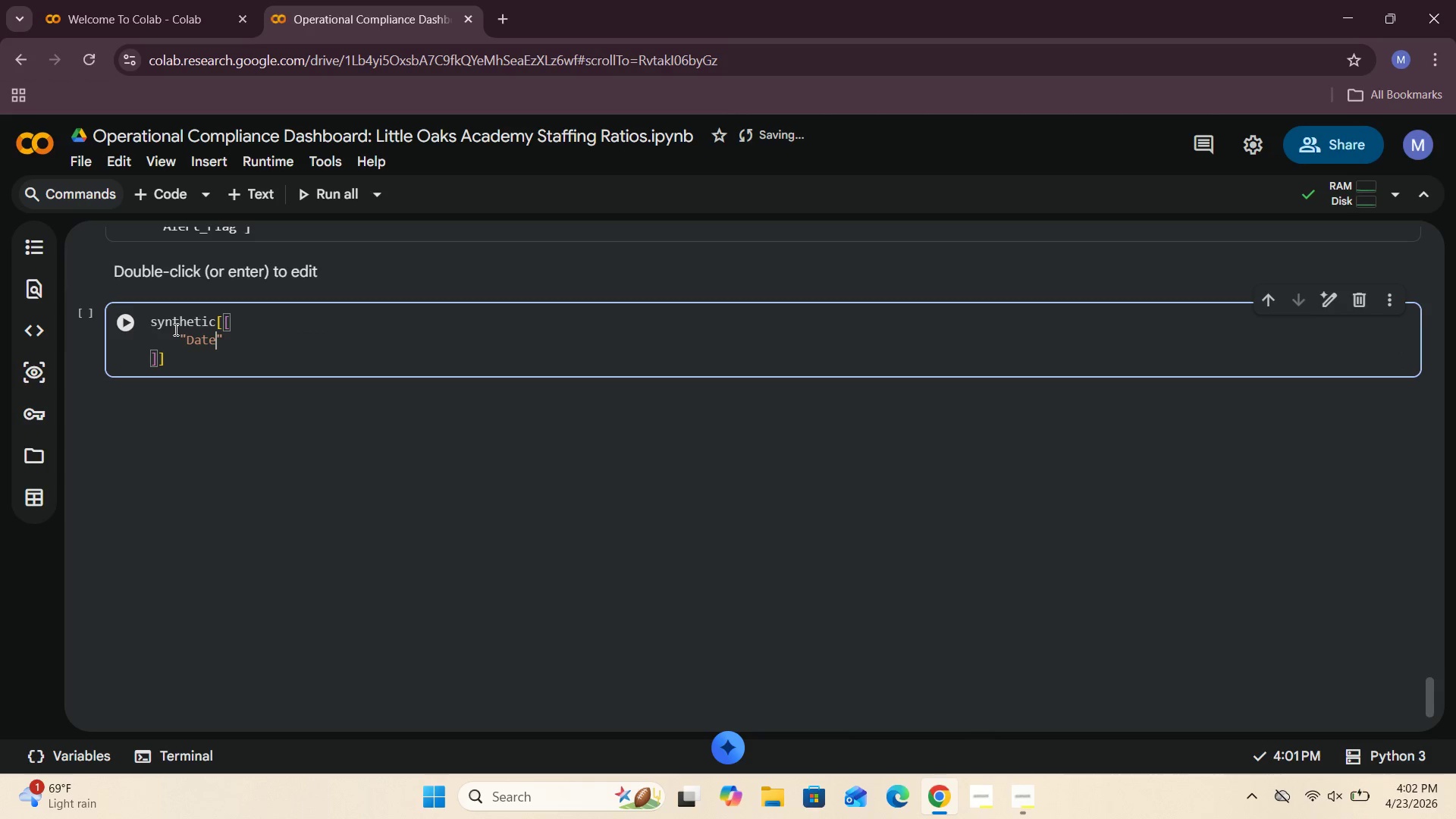 
key(ArrowRight)
 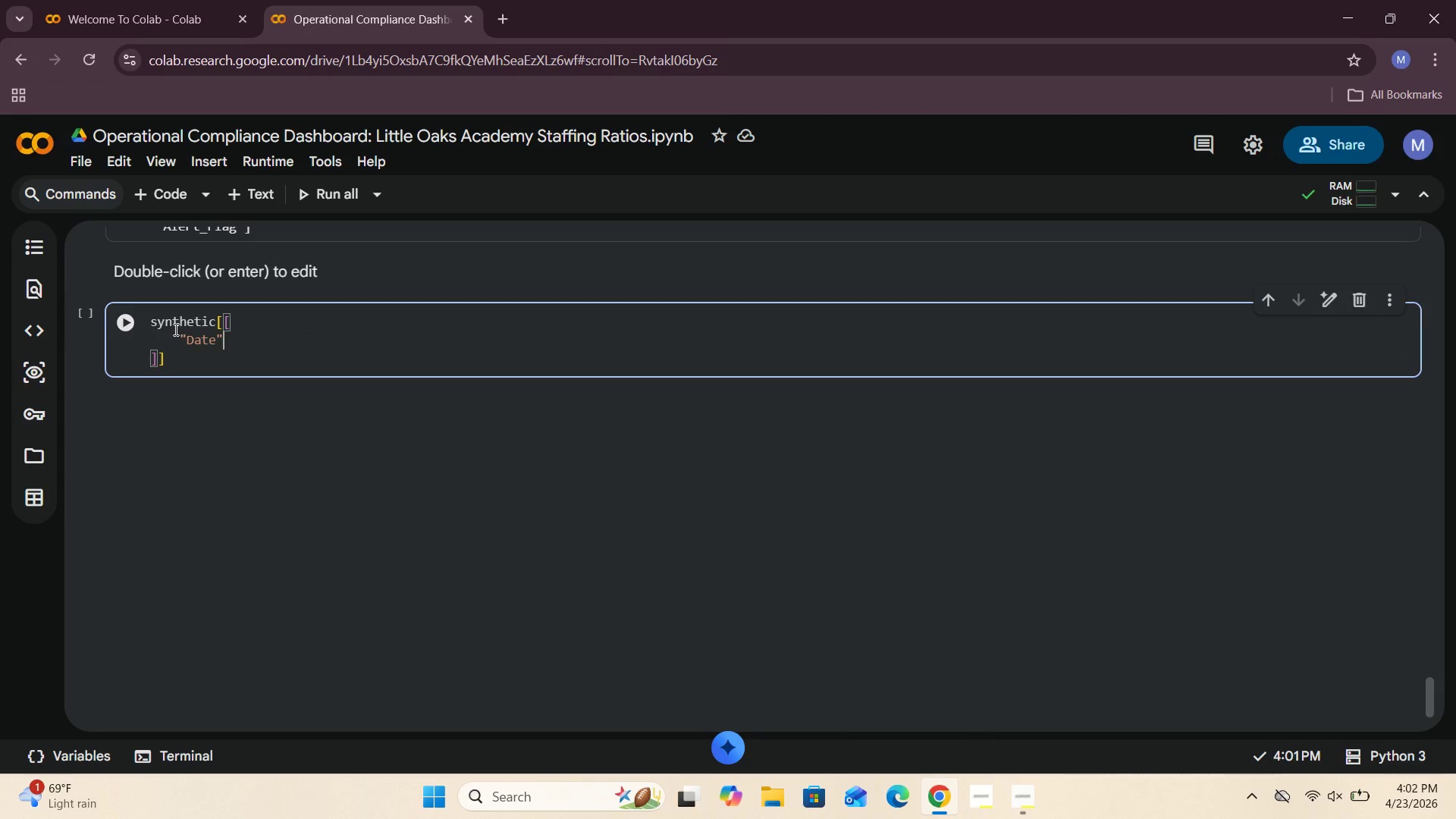 
key(Comma)
 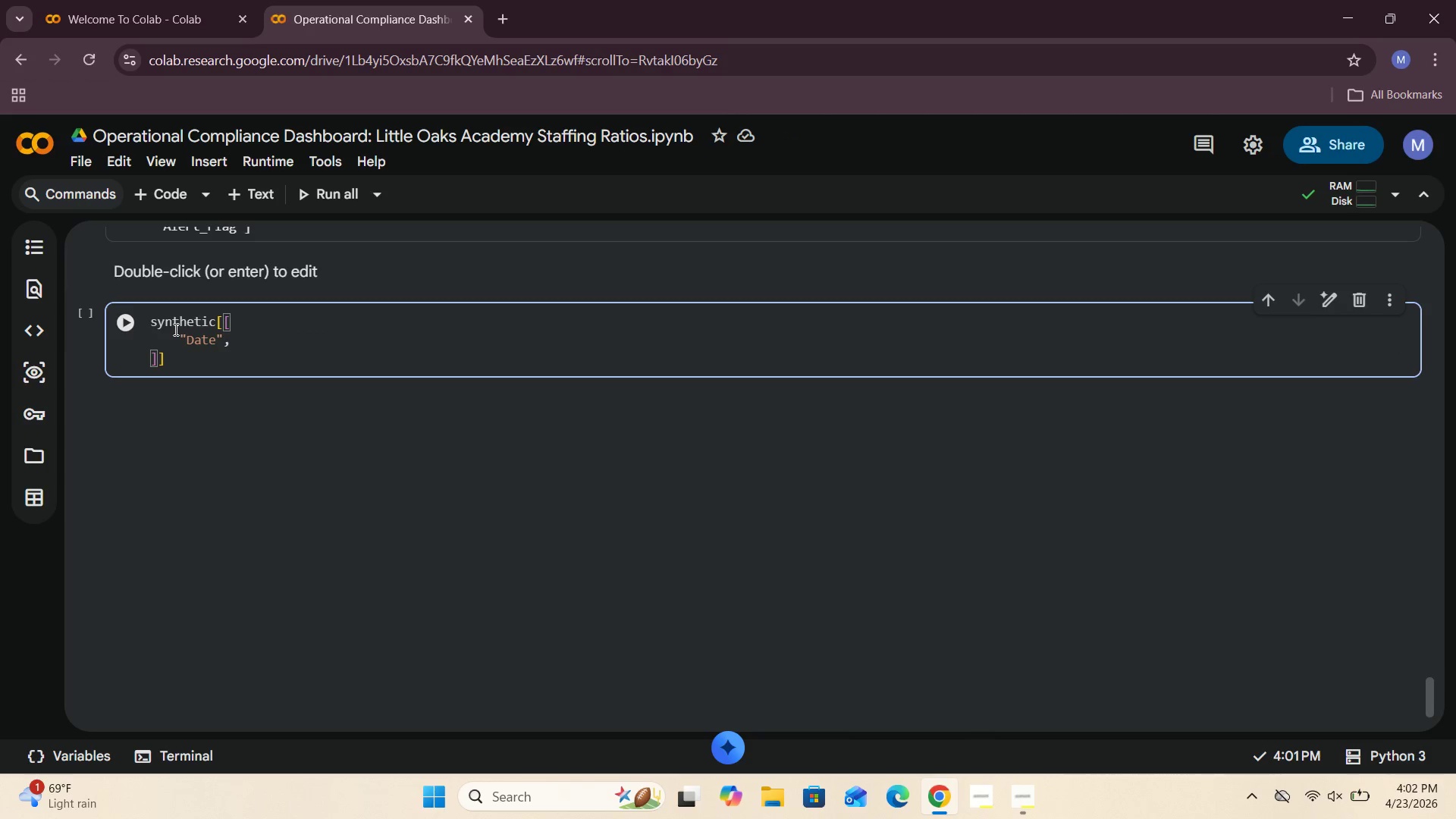 
key(Enter)
 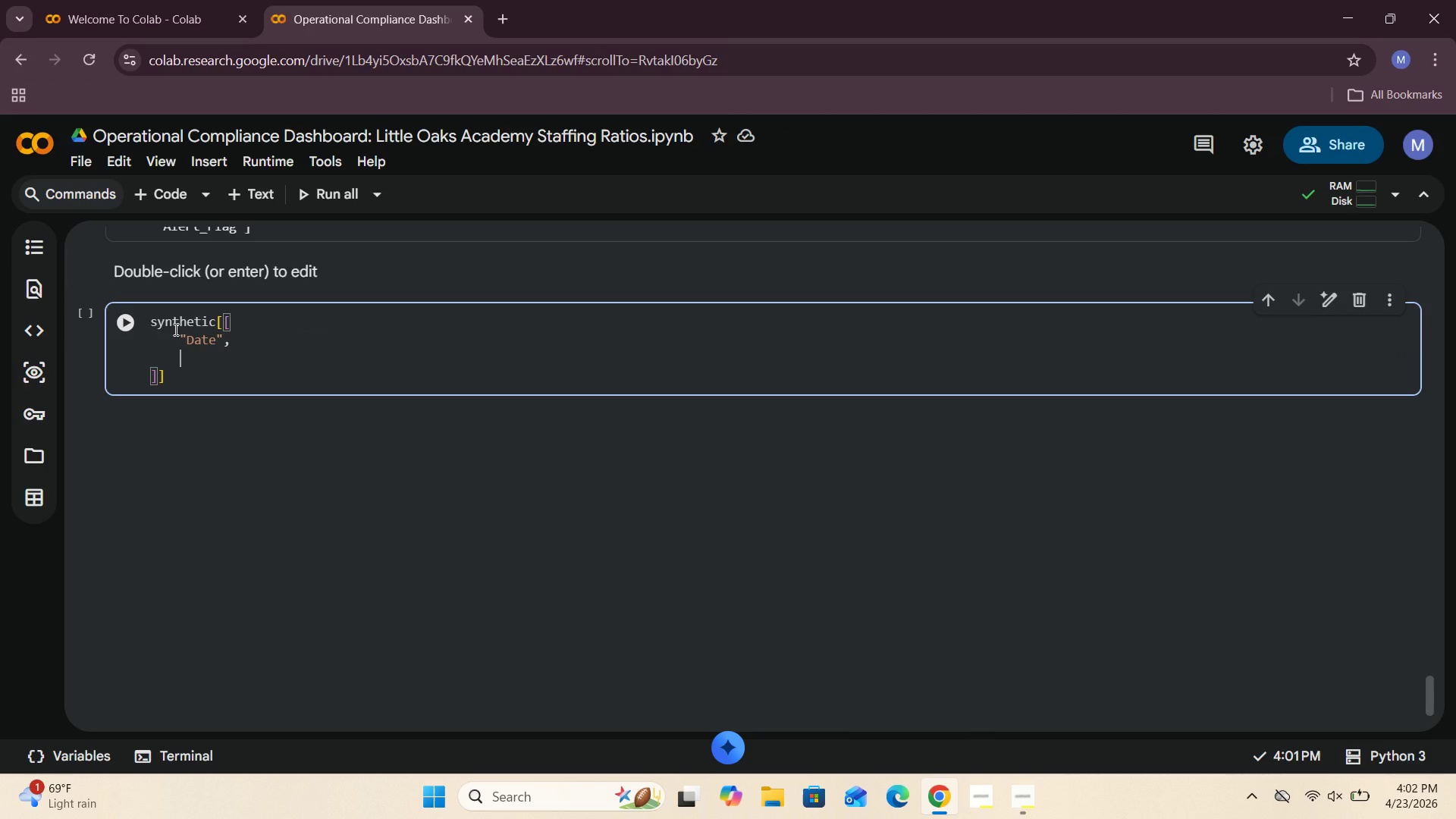 
hold_key(key=ShiftRight, duration=0.47)
 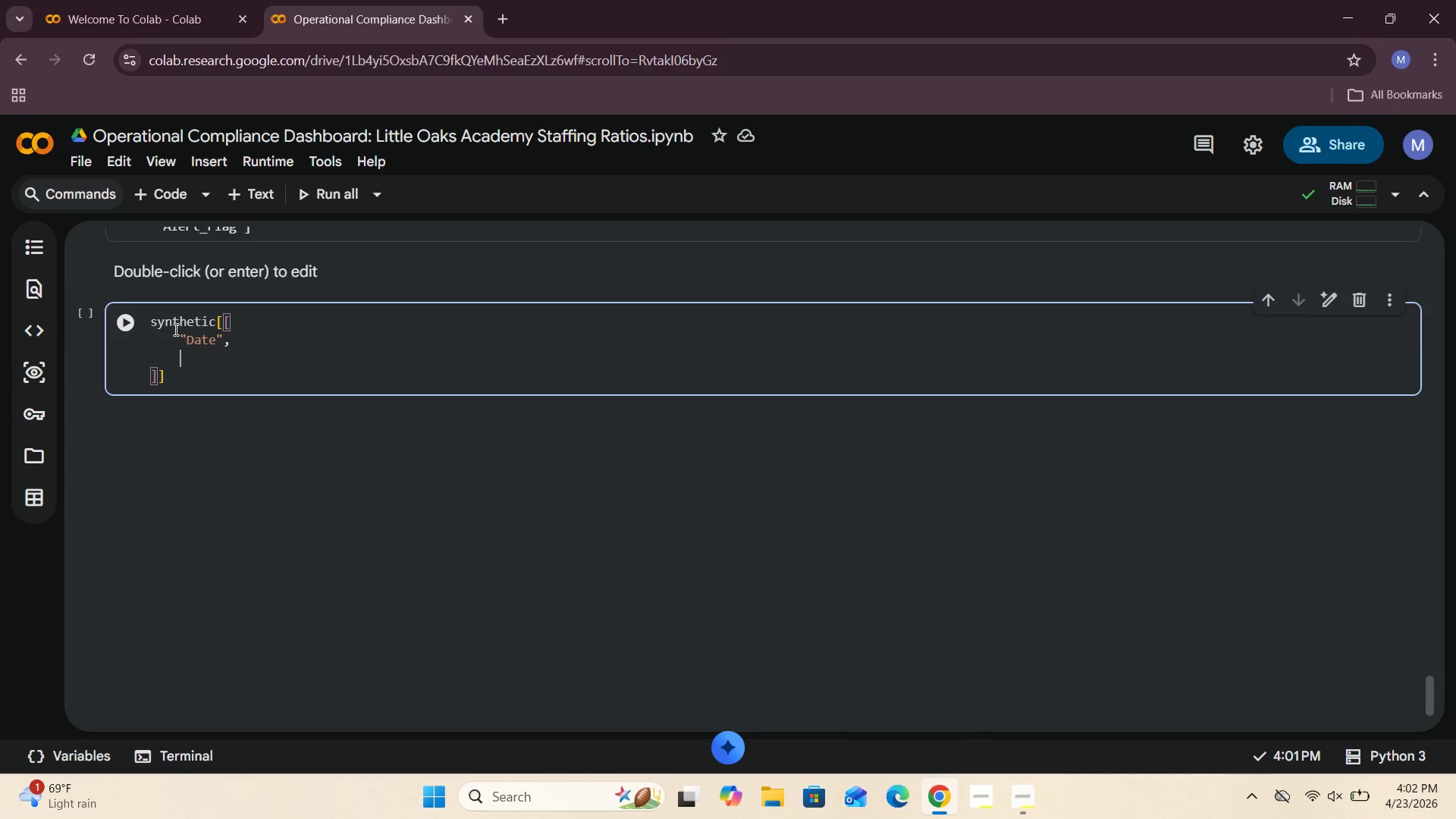 
type("Time_of_Dat)
key(Backspace)
type(y)
 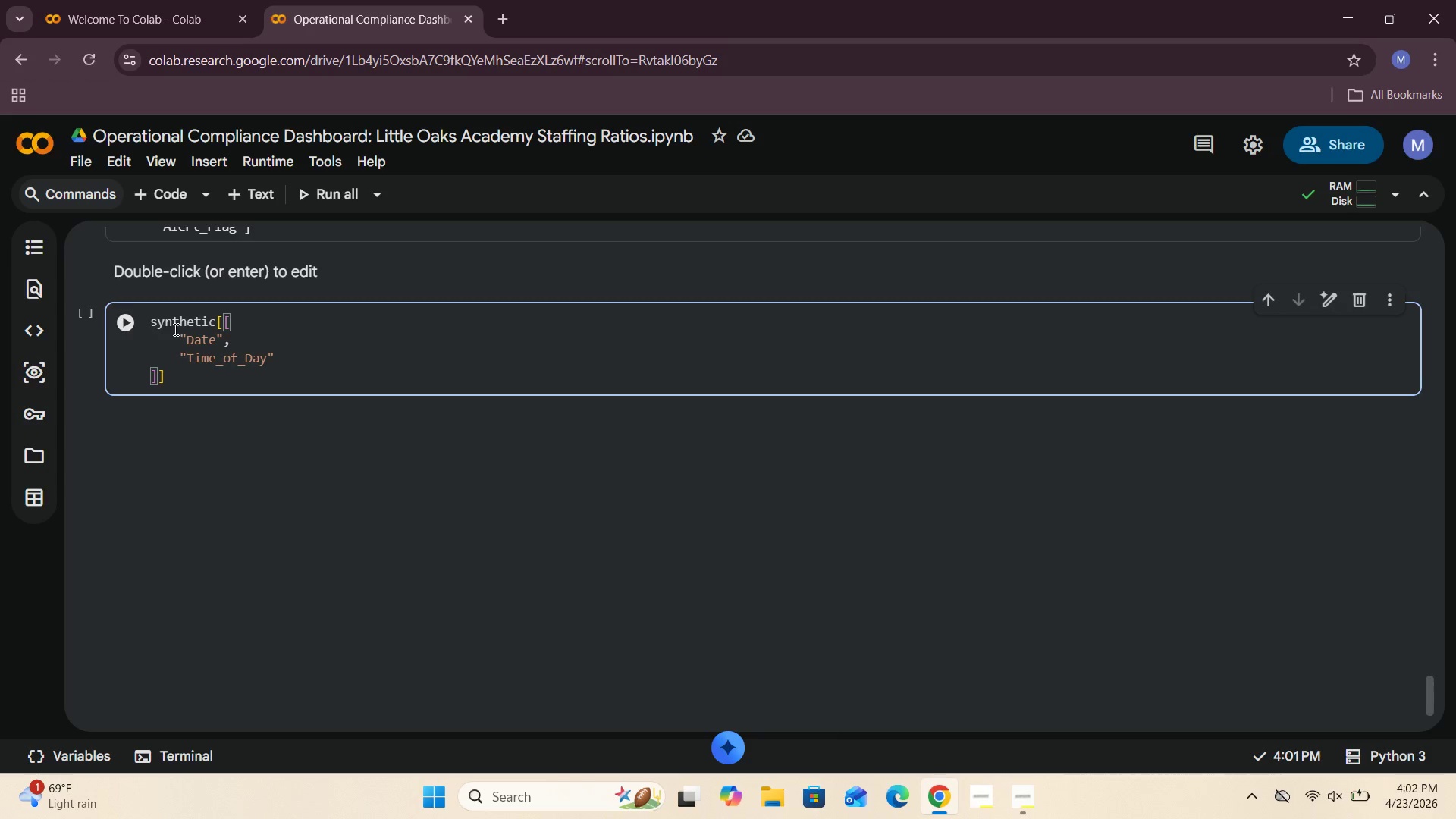 
key(ArrowRight)
 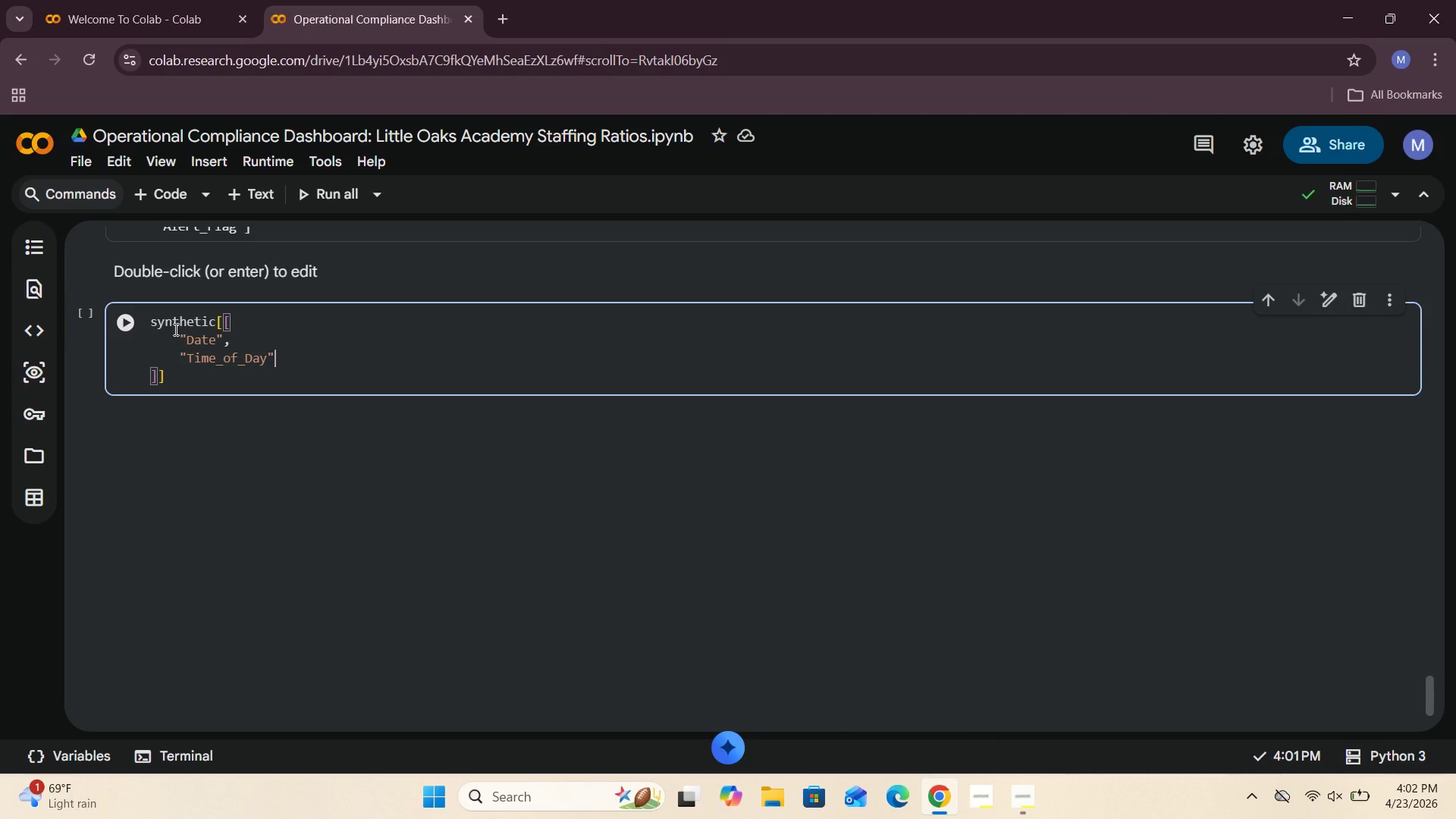 
key(Comma)
 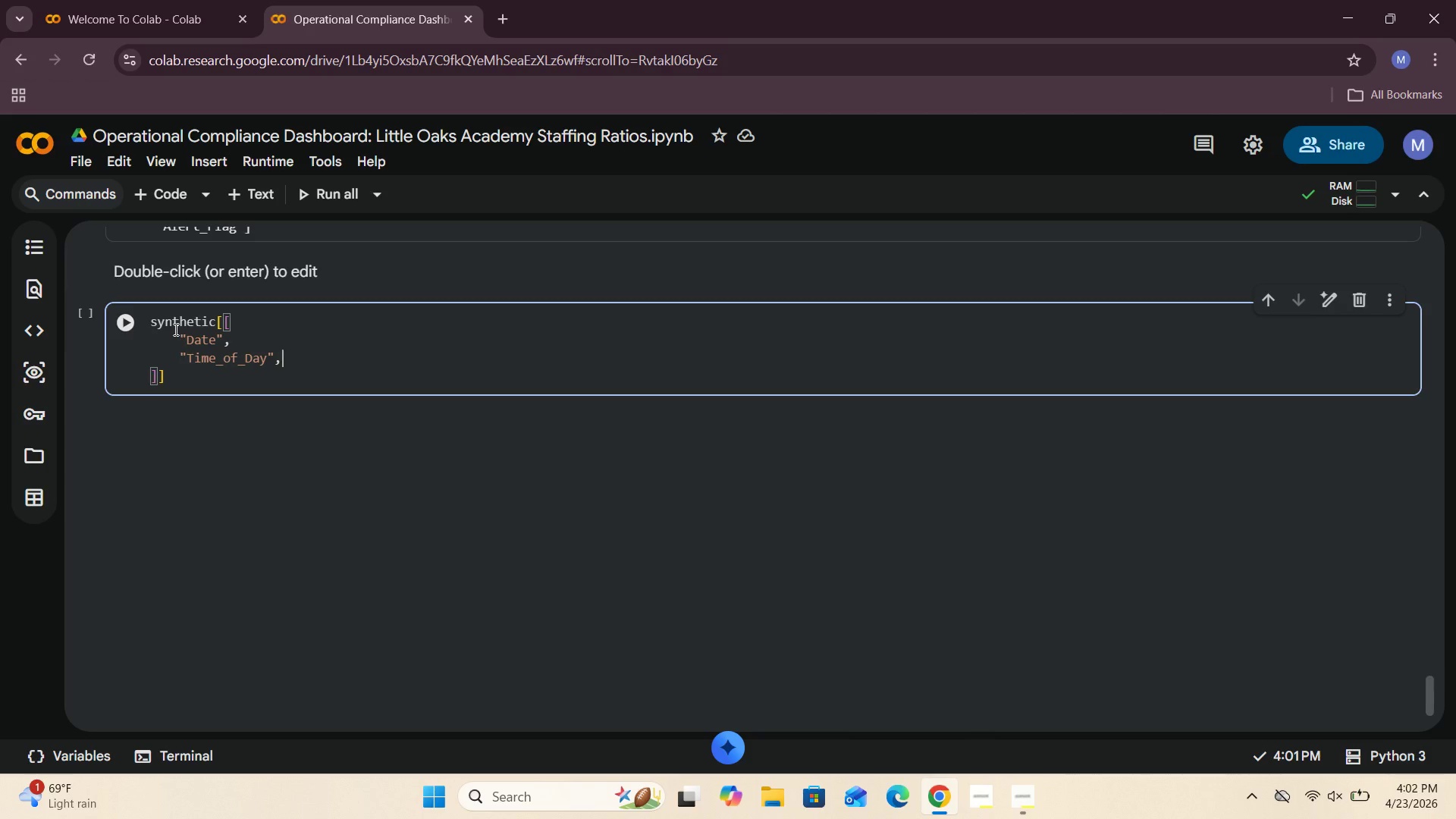 
key(Enter)
 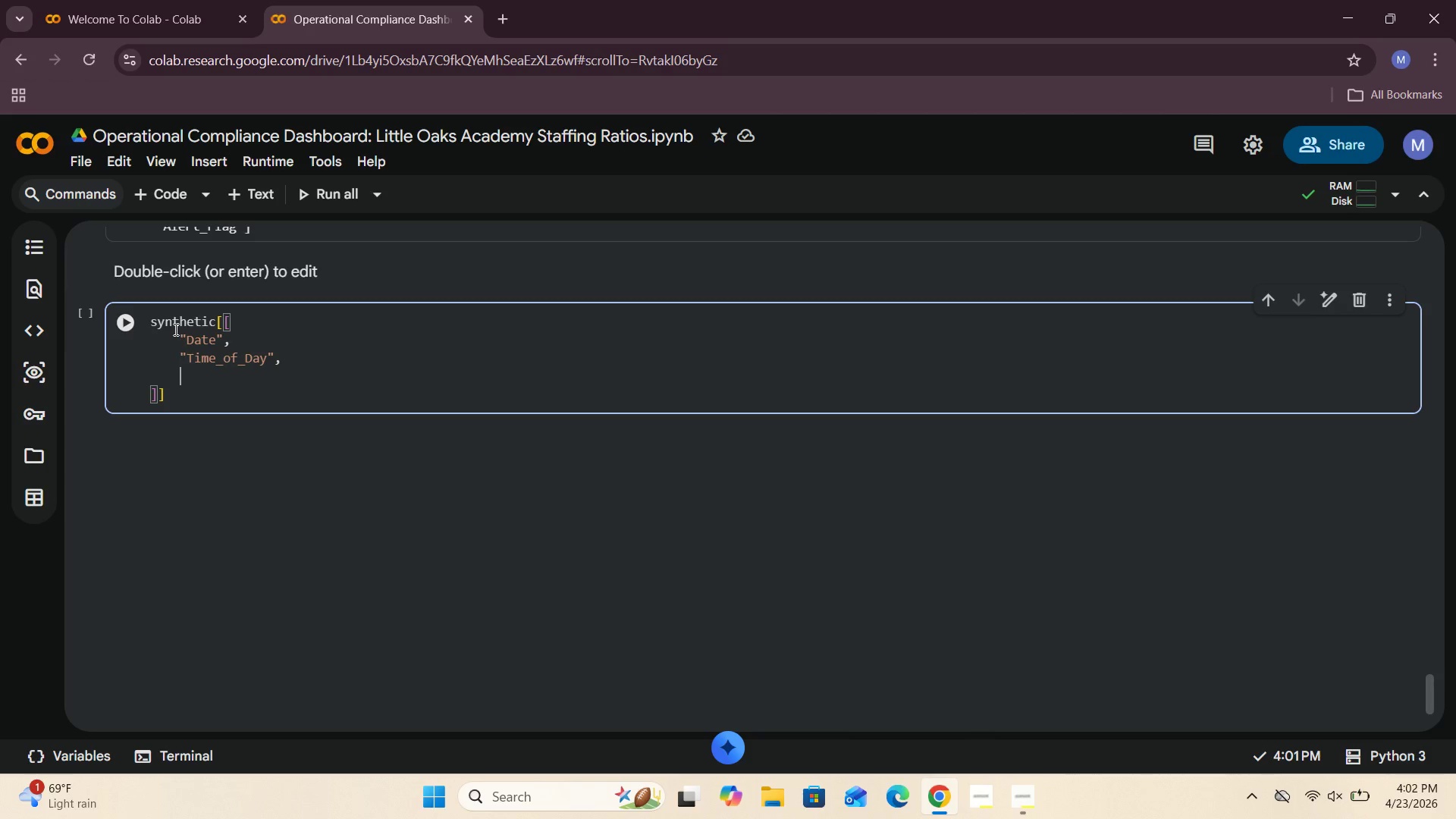 
key(Shift+Quote)
 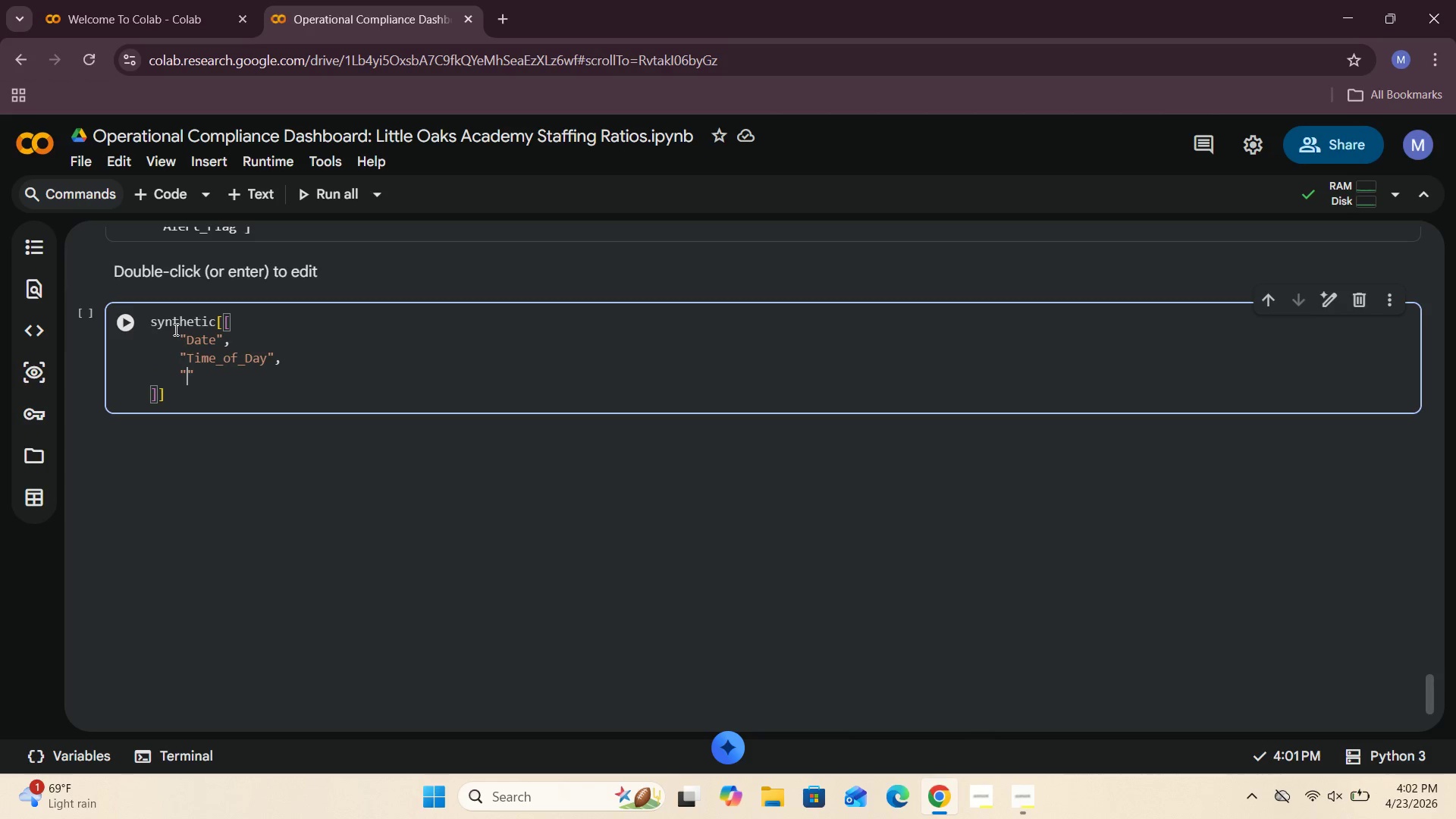 
type(Claa)
key(Backspace)
type(ssroom_Name)
 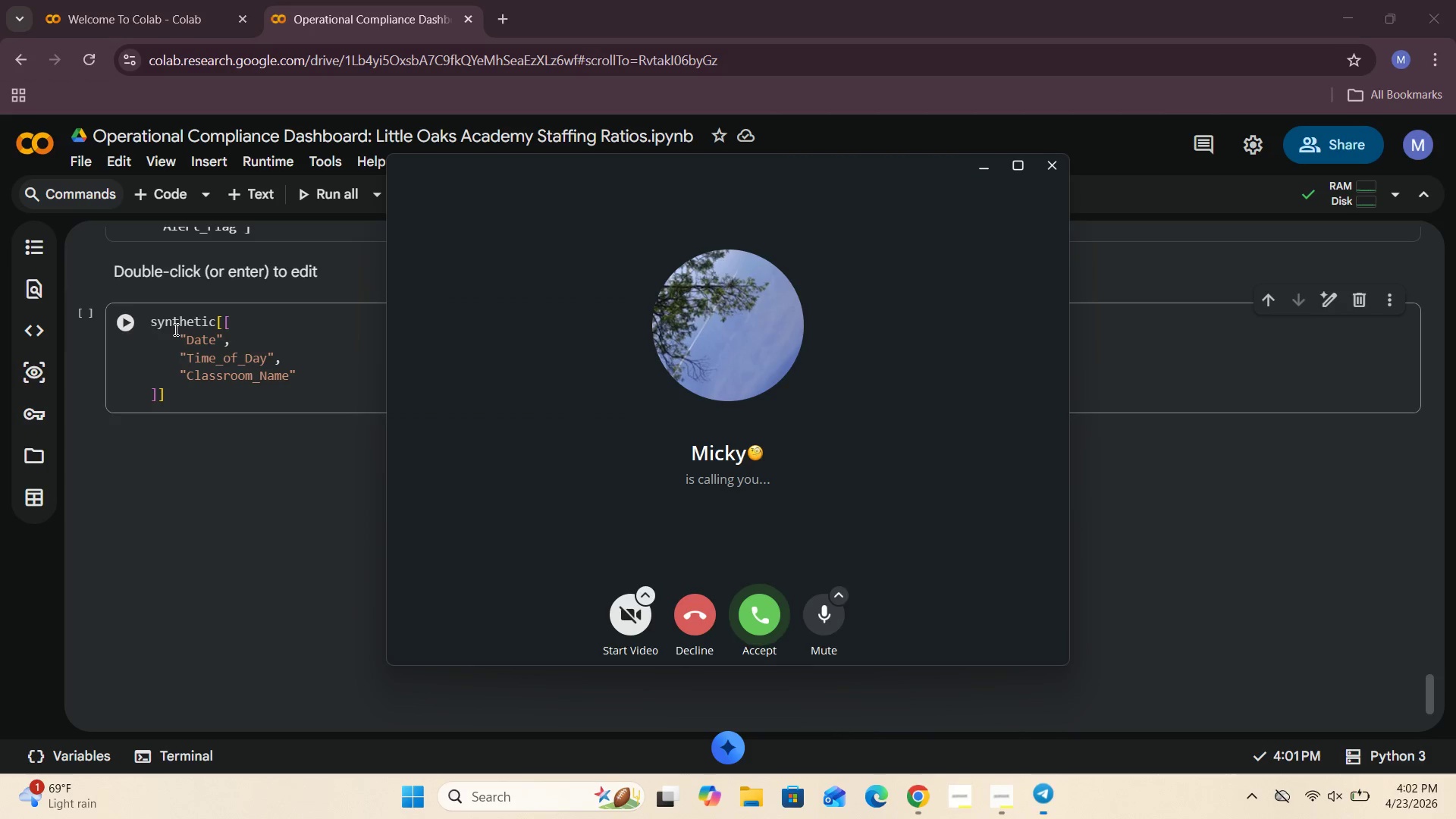 
key(ArrowRight)
 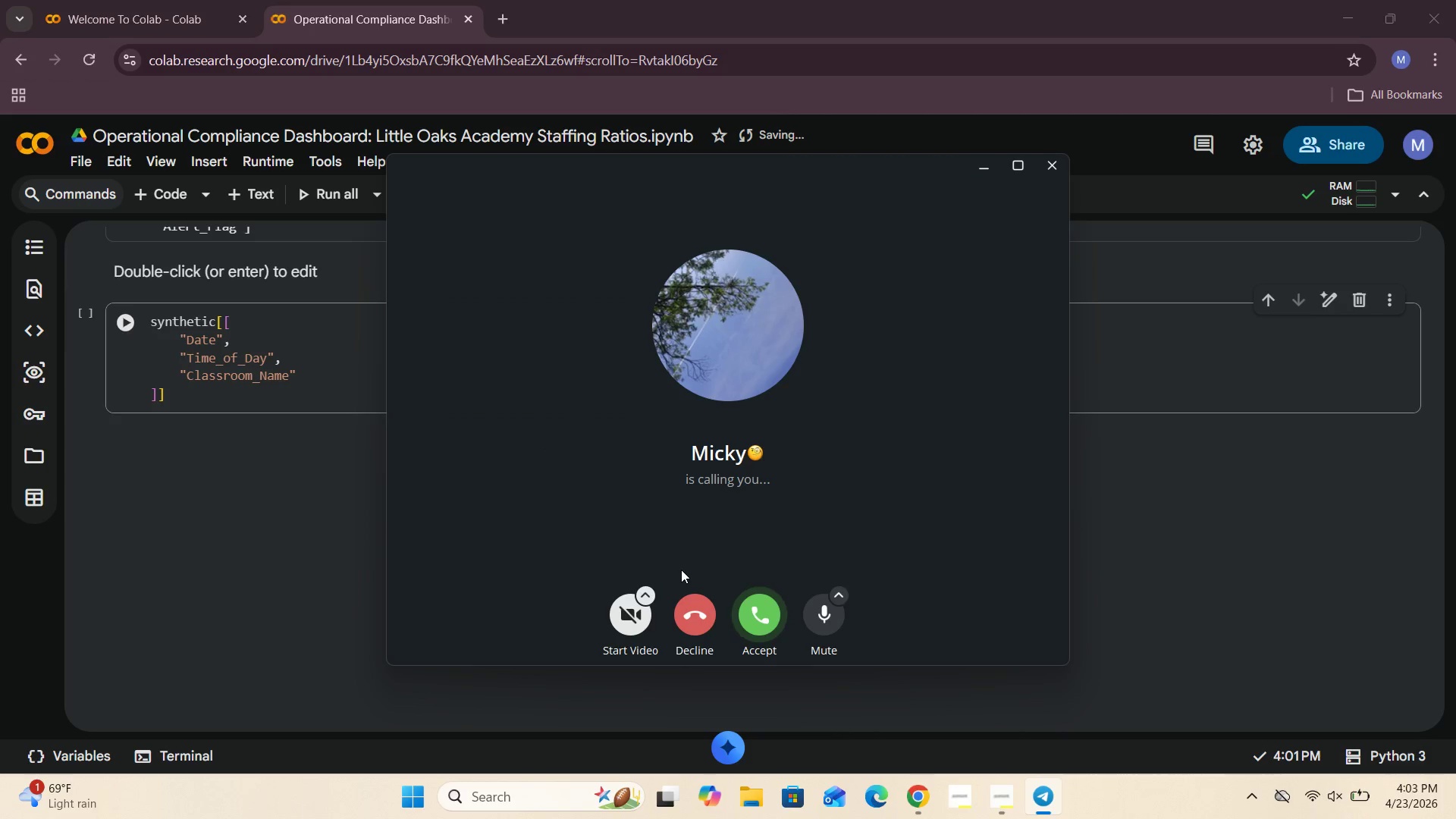 
left_click([707, 623])
 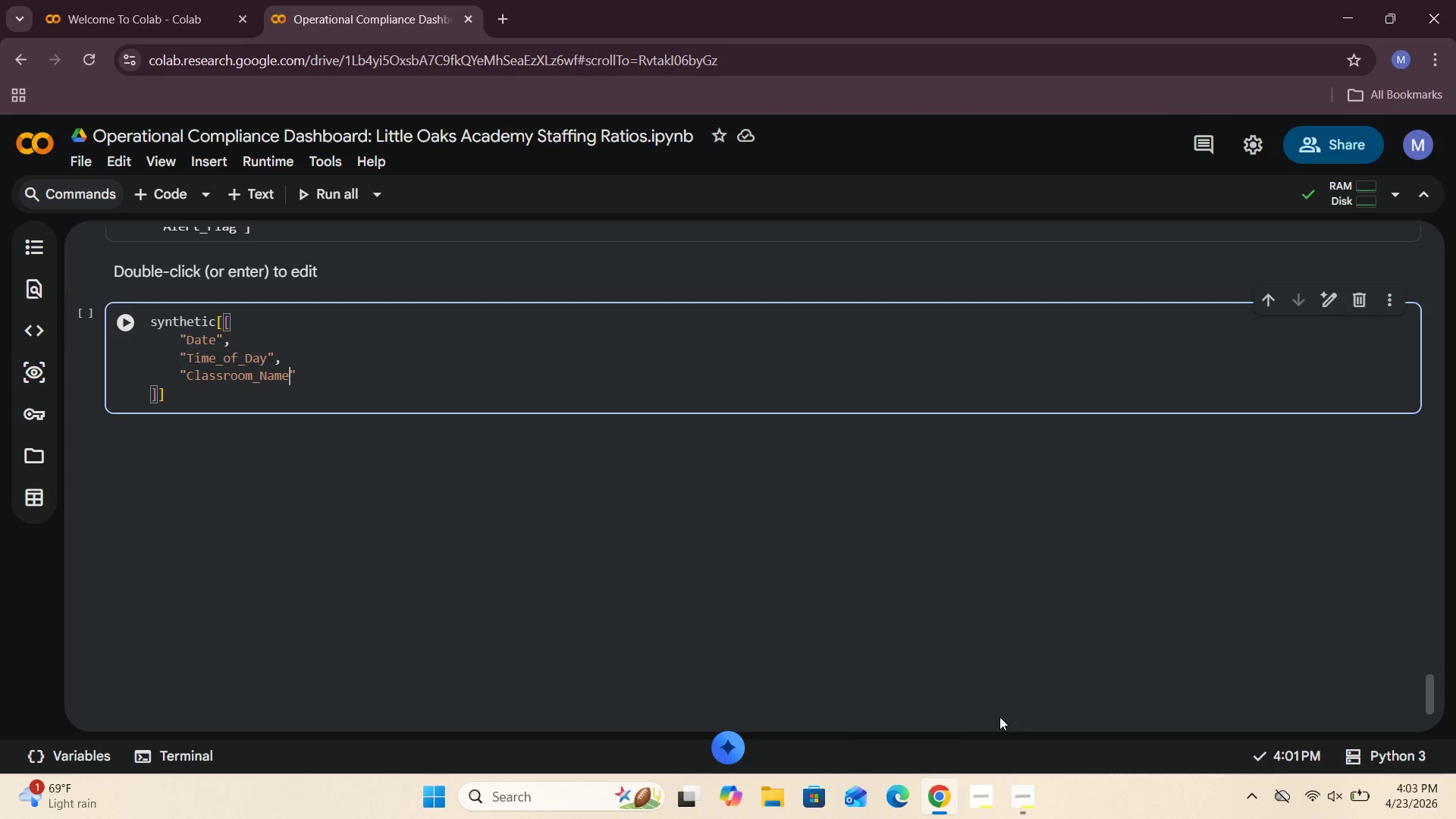 
wait(28.41)
 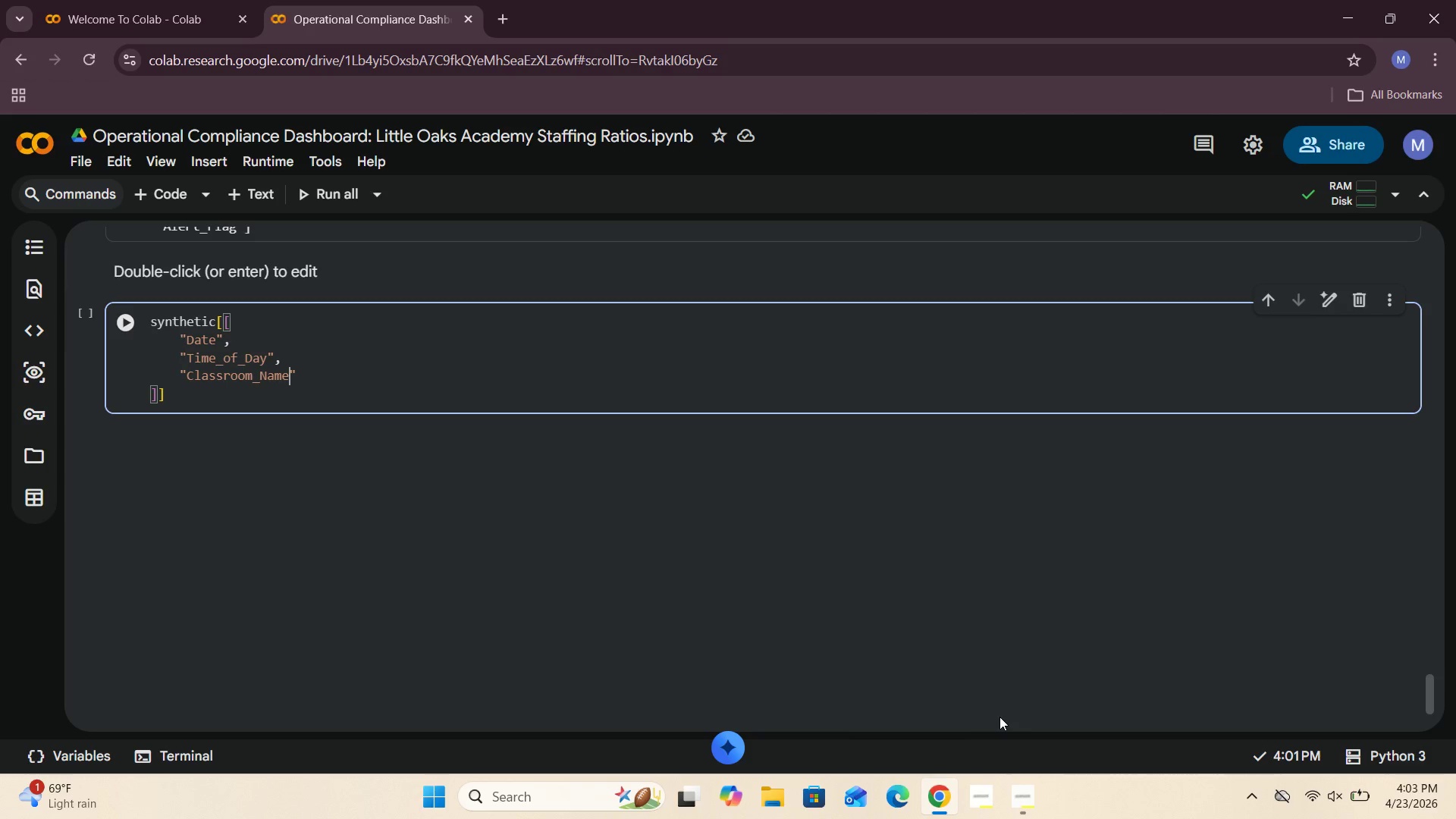 
key(ArrowRight)
 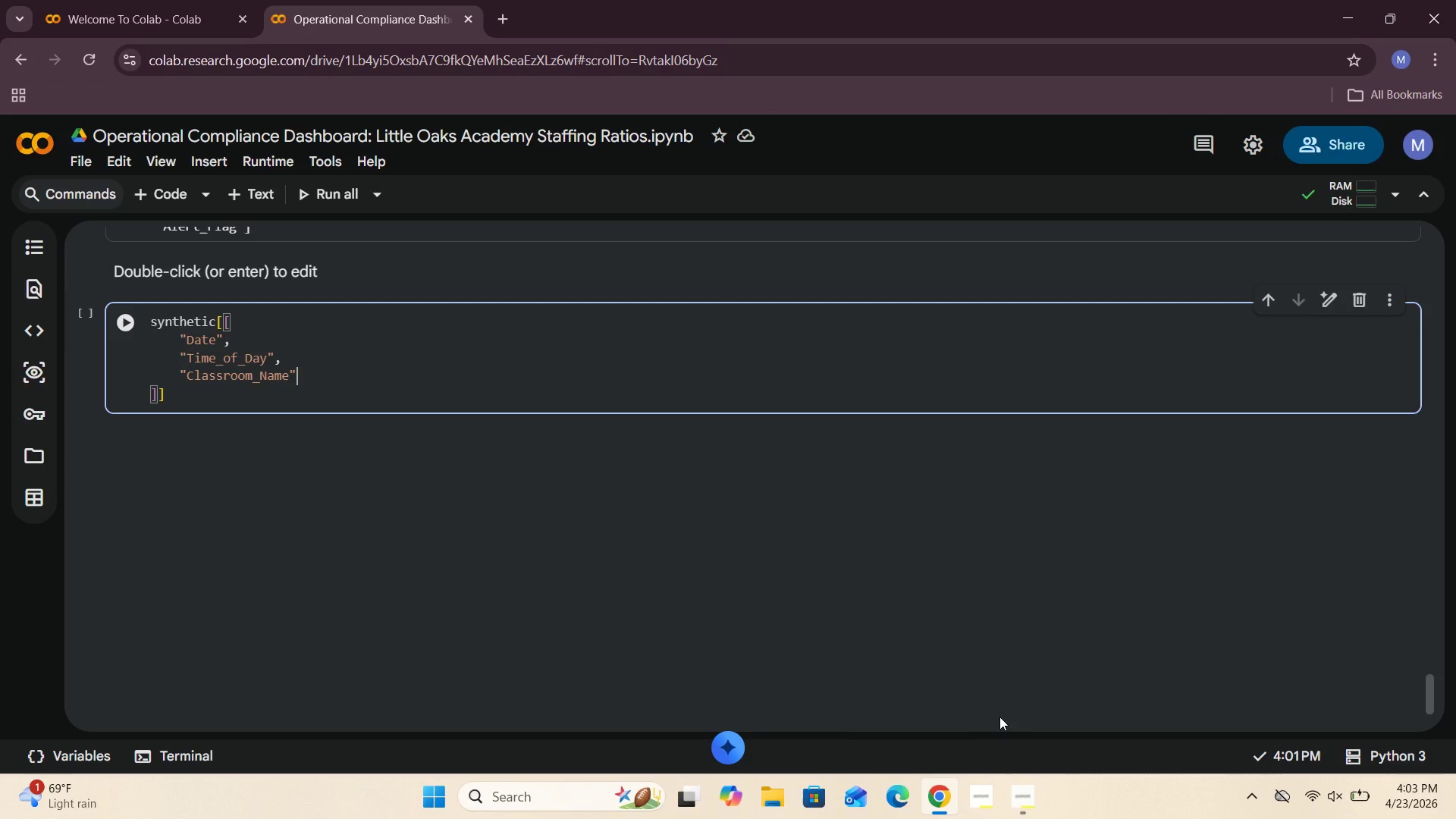 
key(Comma)
 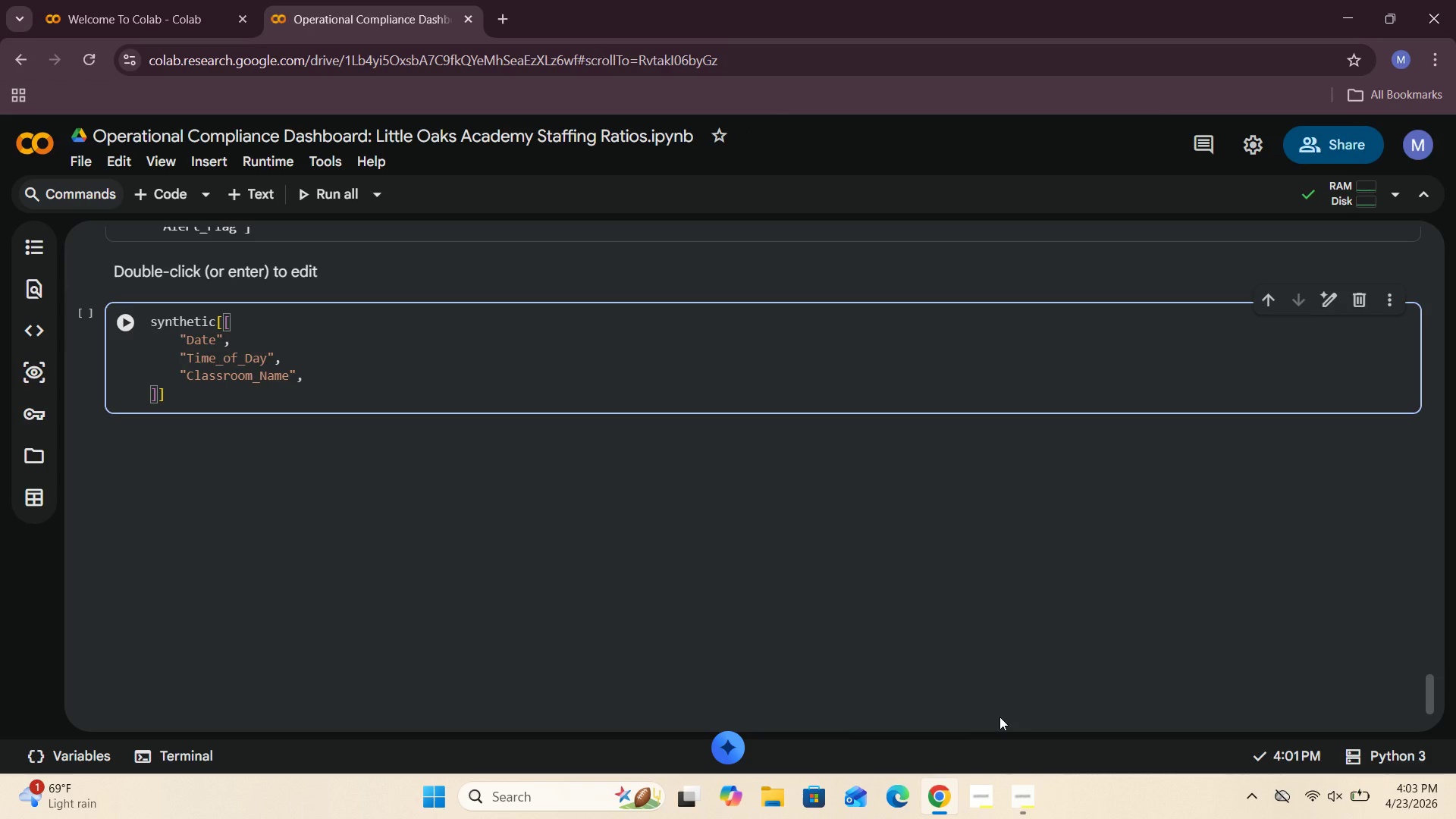 
key(Enter)
 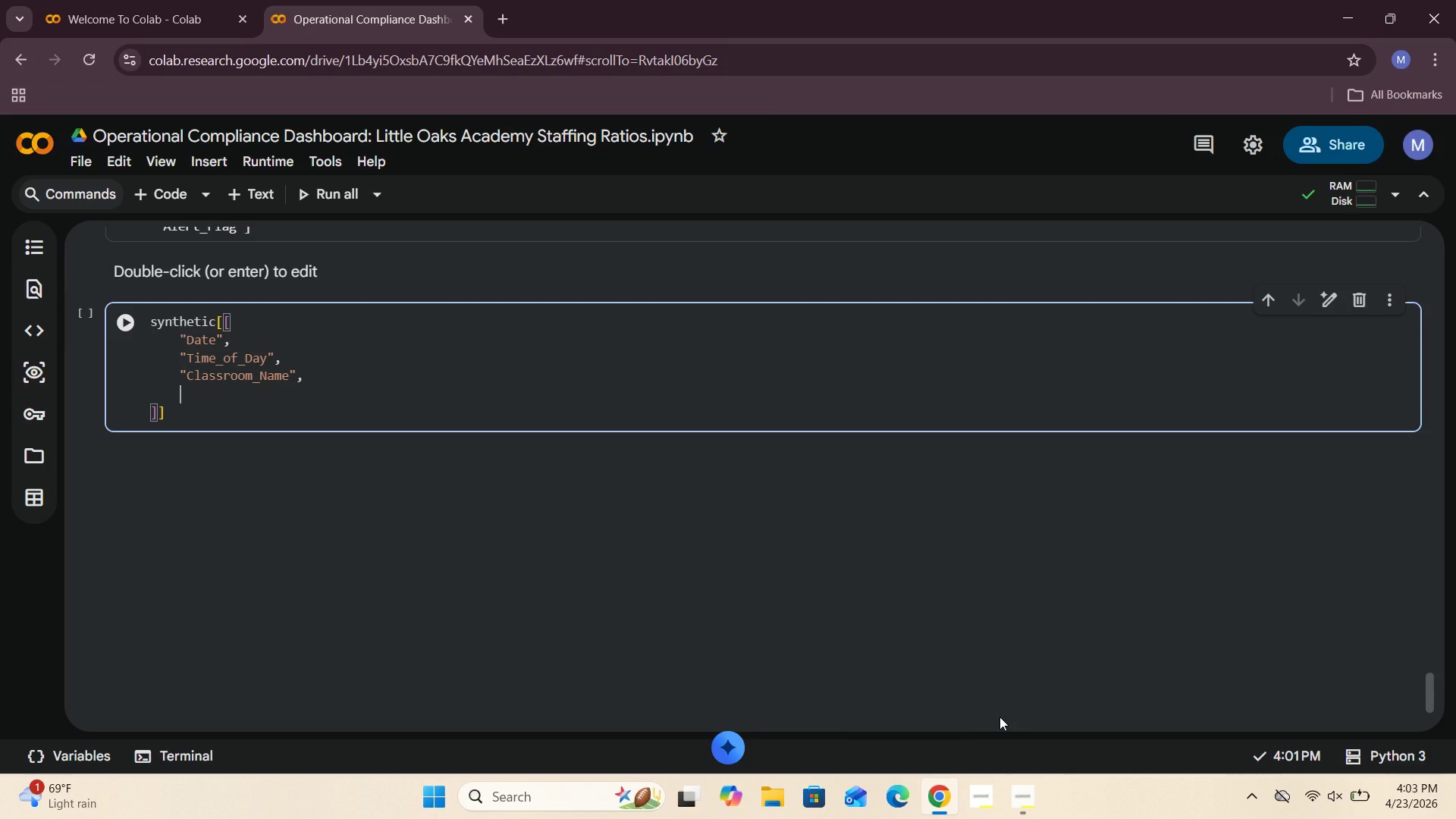 
key(Shift+Quote)
 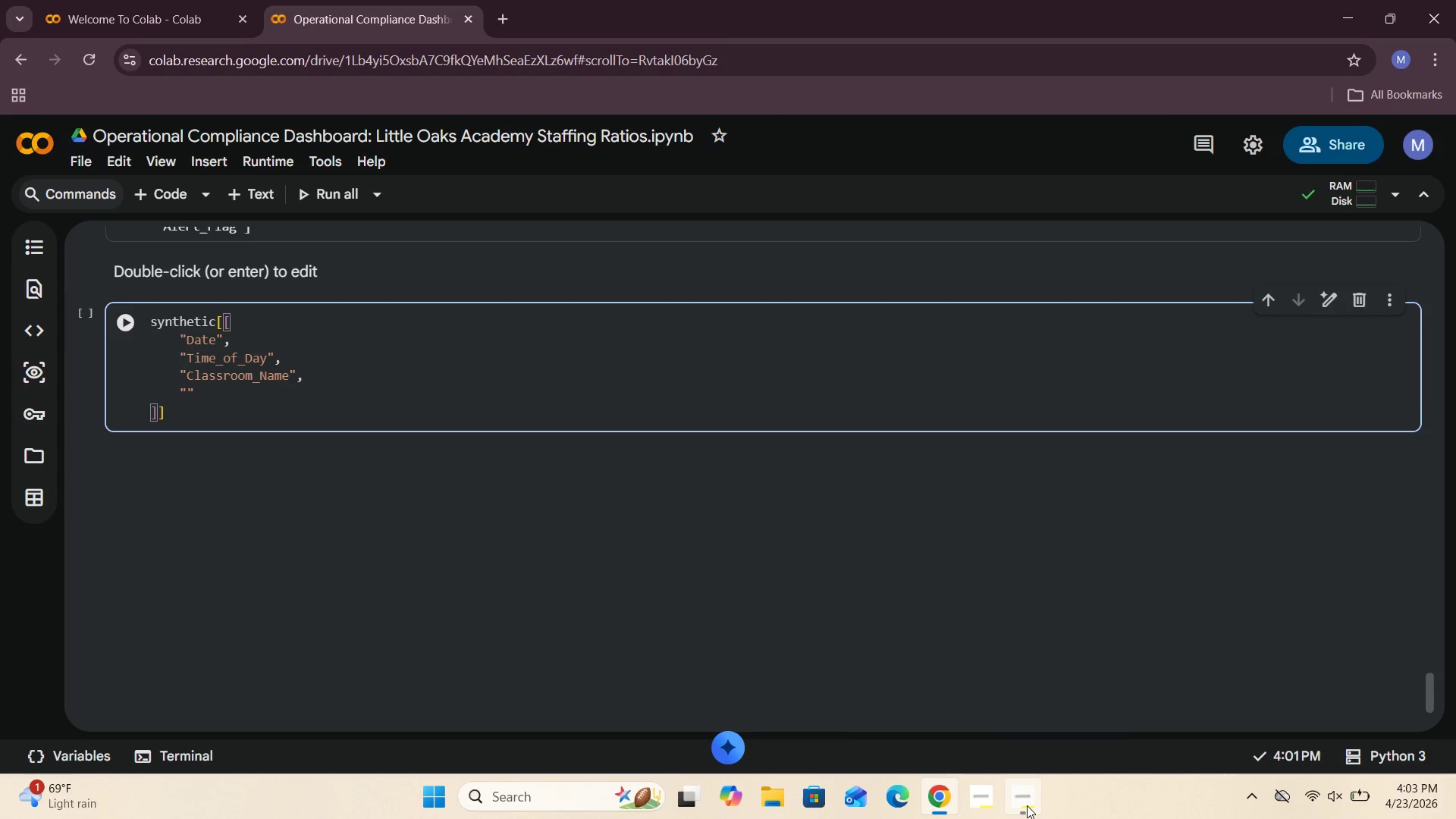 
left_click([1034, 679])